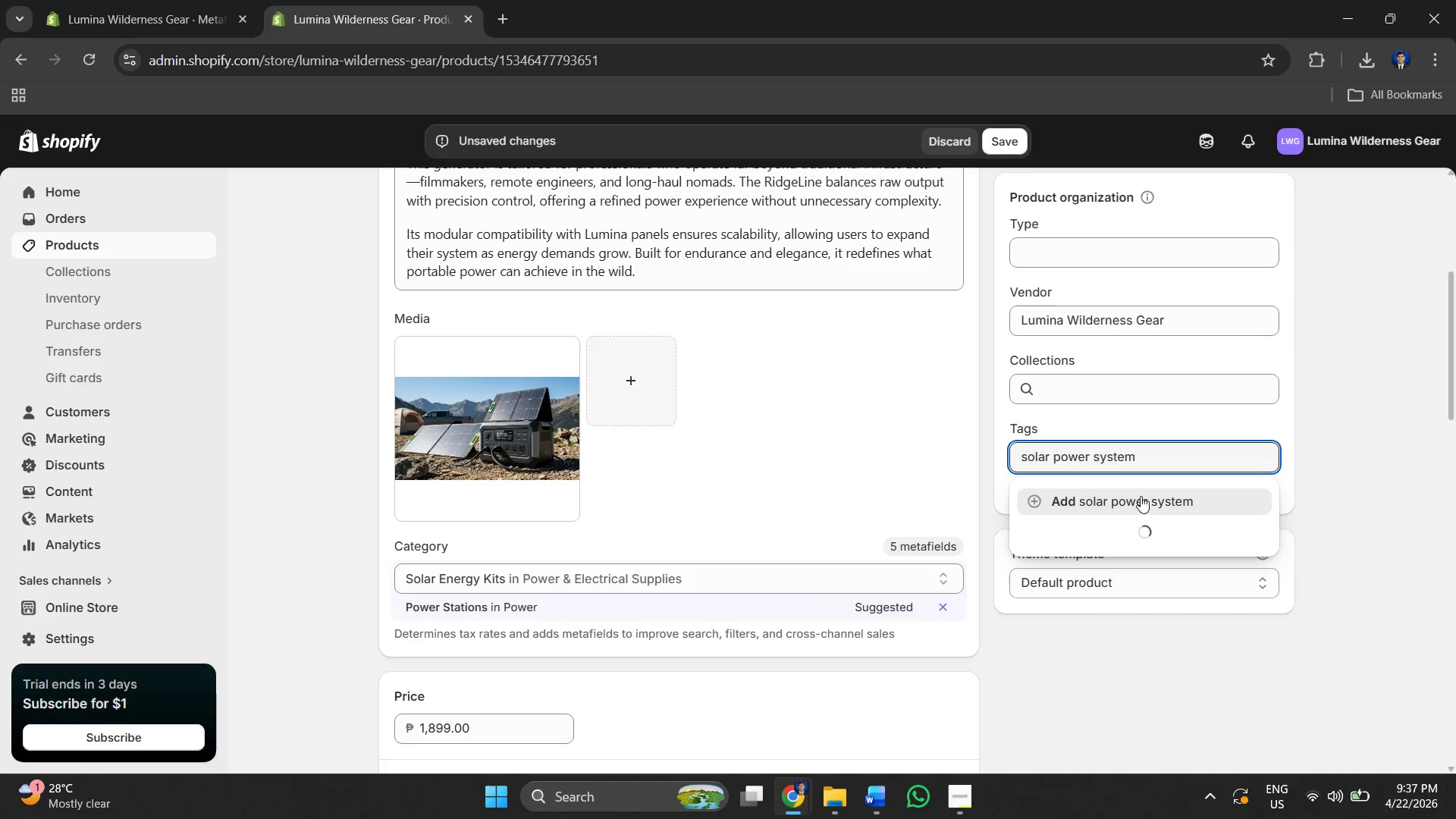 
left_click([1134, 490])
 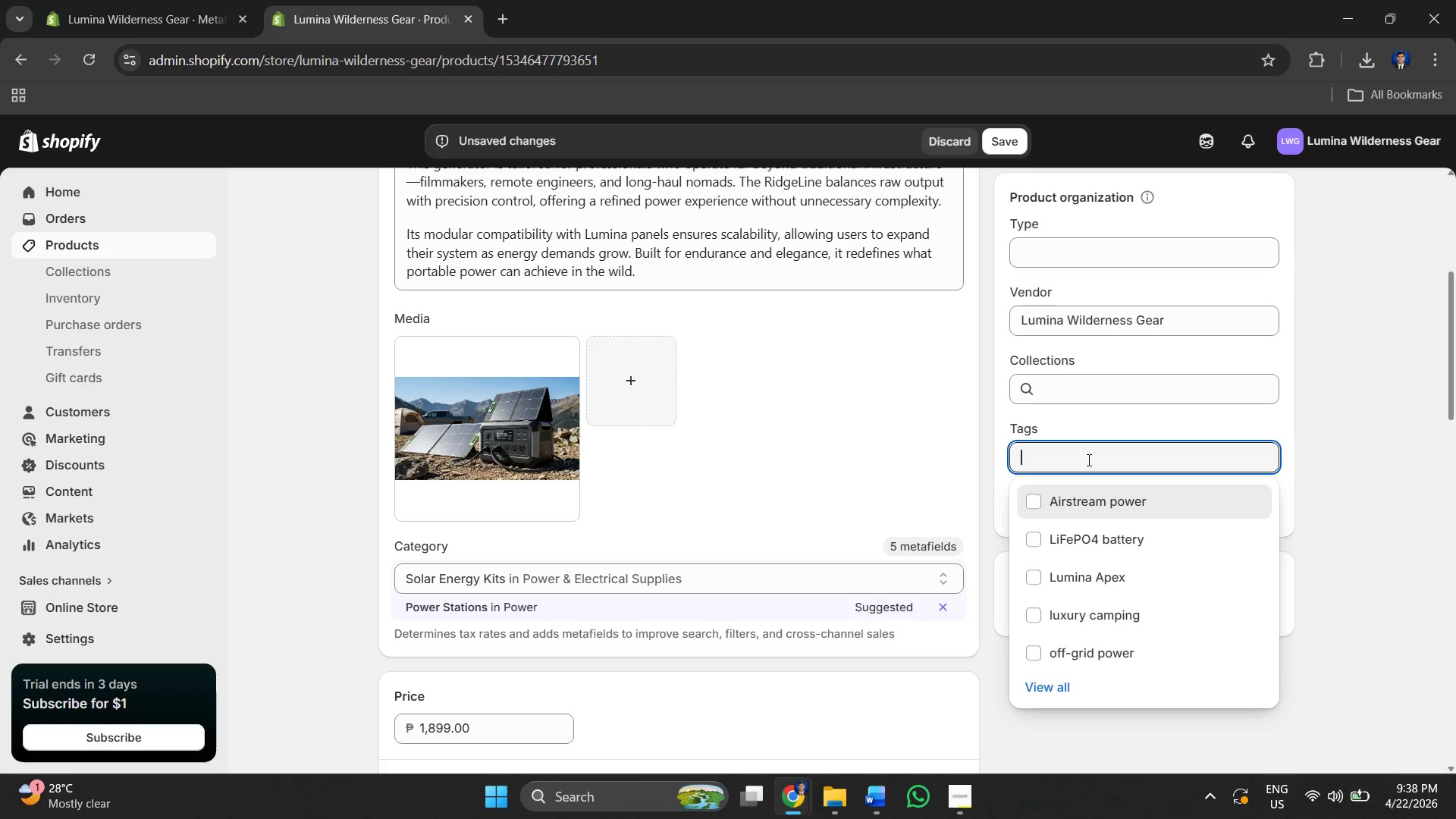 
wait(54.39)
 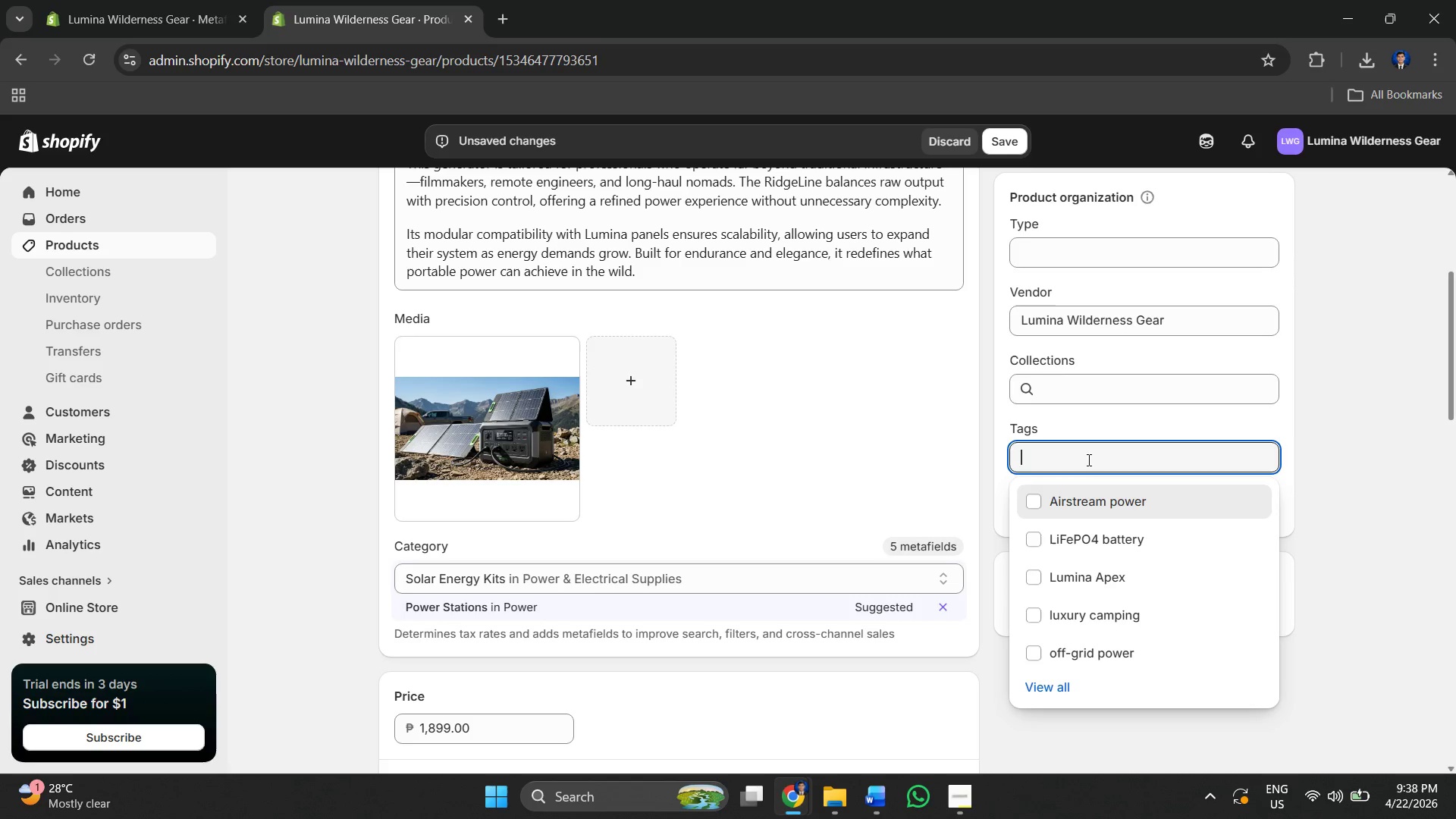 
key(Control+V)
 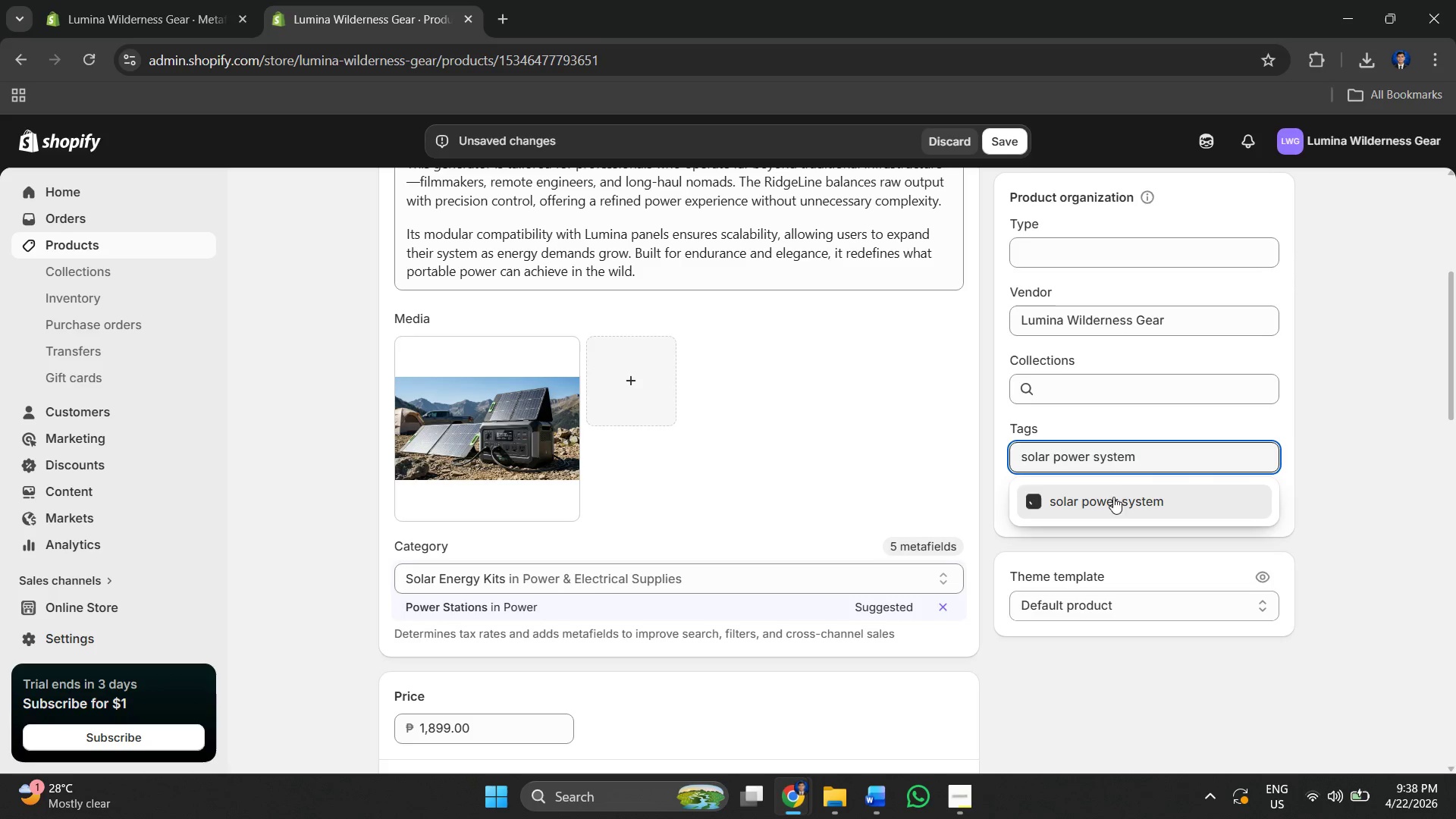 
left_click([1113, 502])
 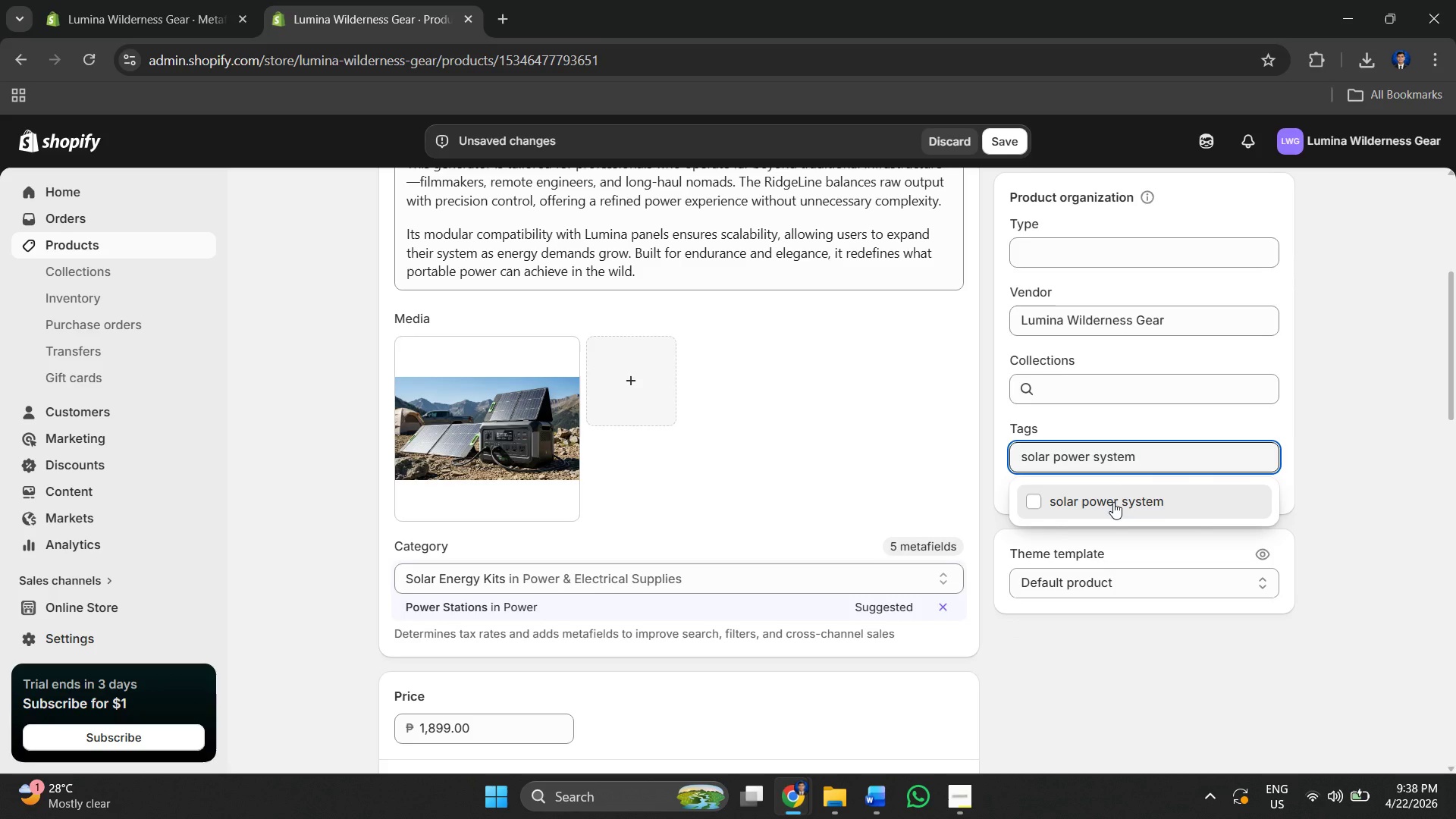 
left_click([1113, 502])
 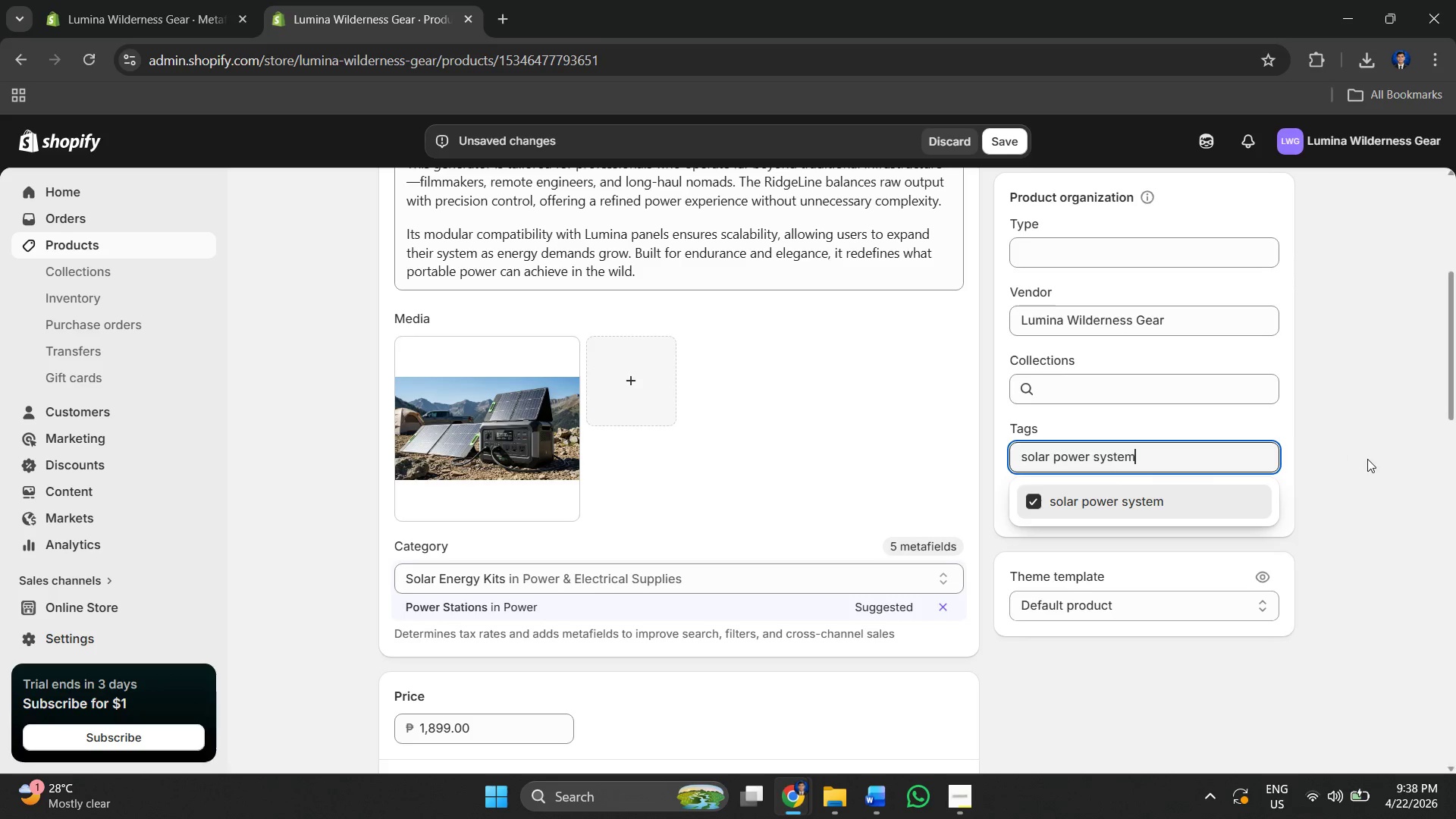 
double_click([1367, 459])
 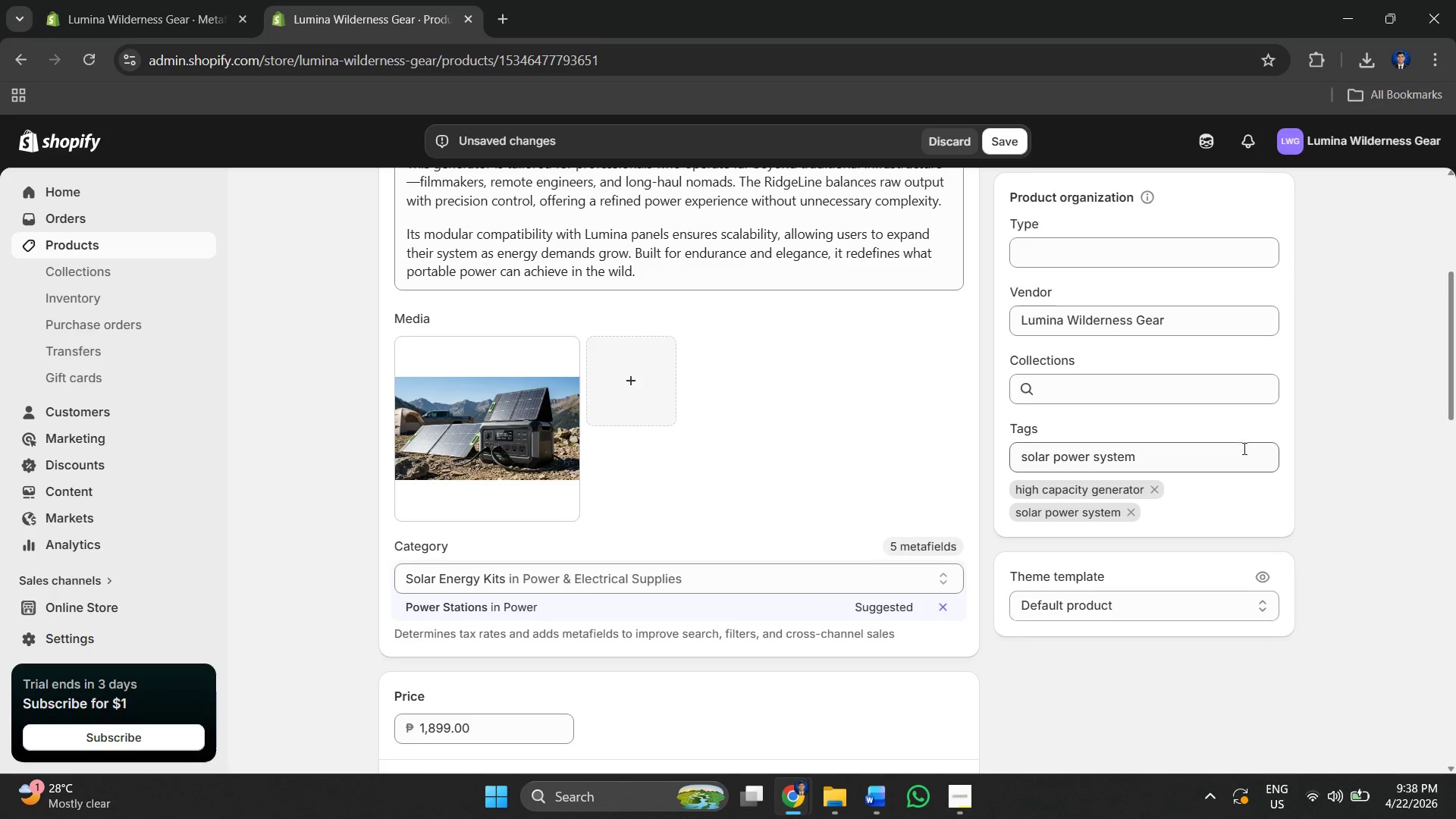 
key(Alt+AltLeft)
 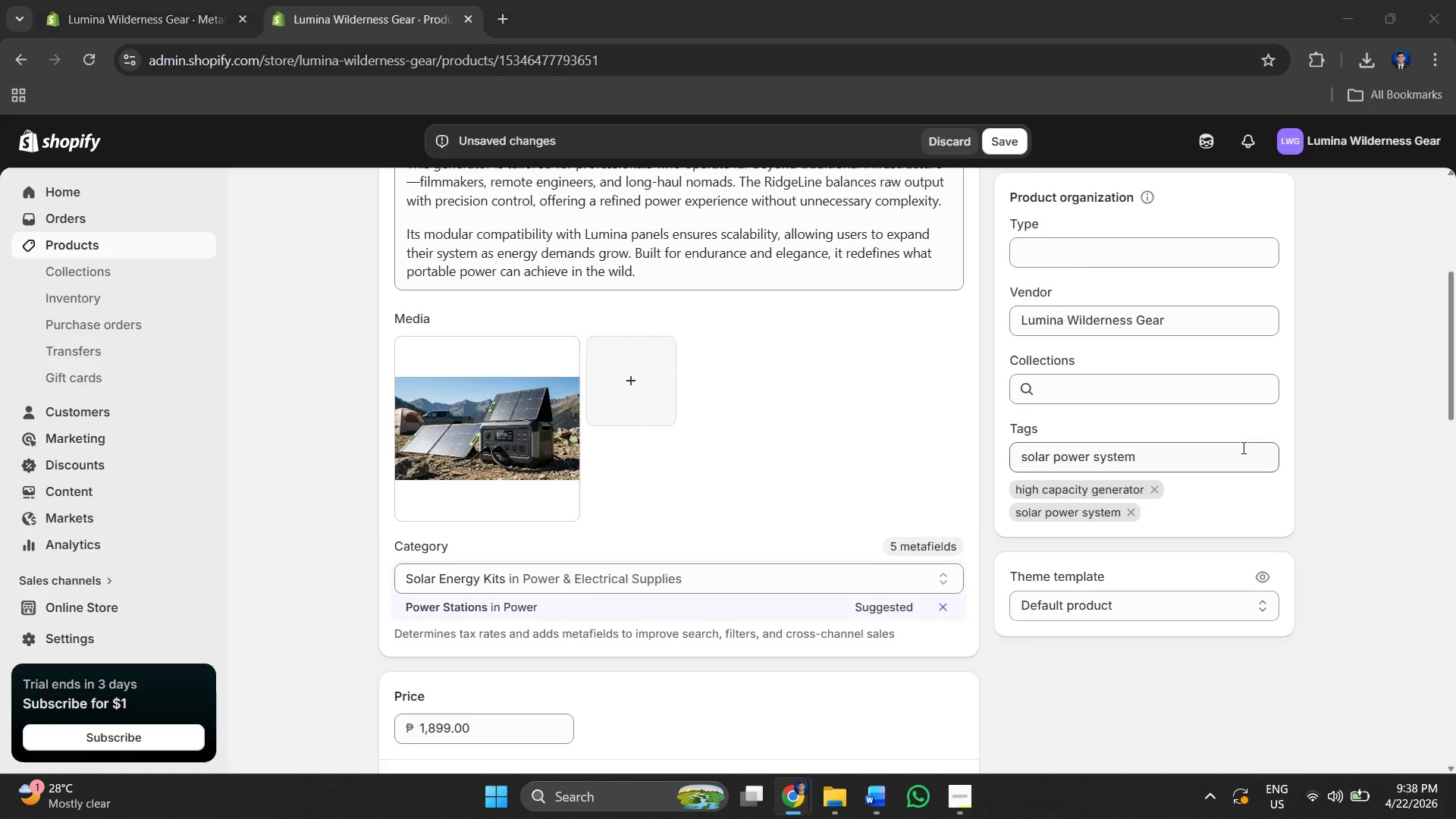 
key(Alt+Tab)
 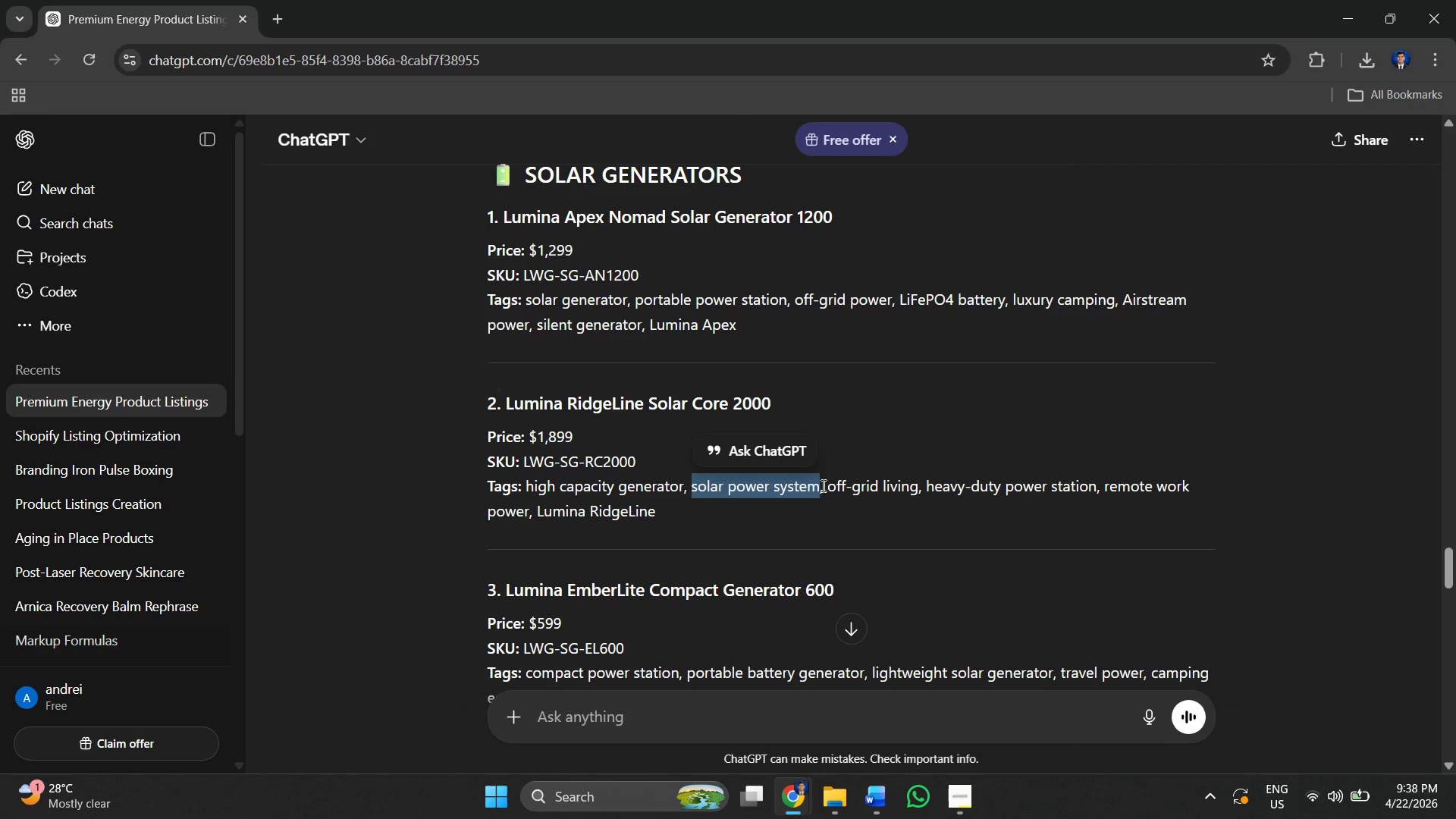 
left_click_drag(start_coordinate=[824, 485], to_coordinate=[968, 492])
 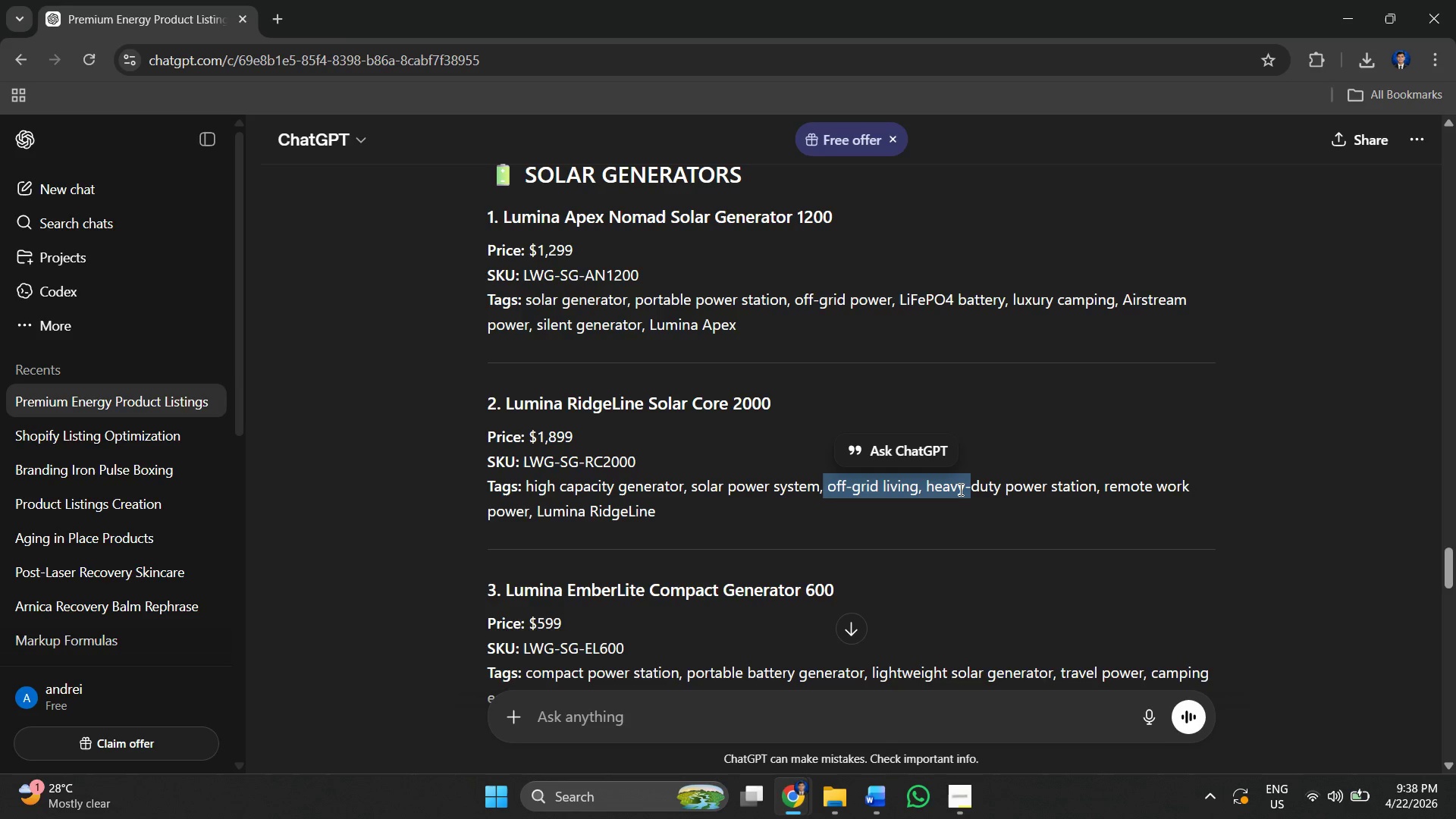 
left_click_drag(start_coordinate=[968, 492], to_coordinate=[965, 491])
 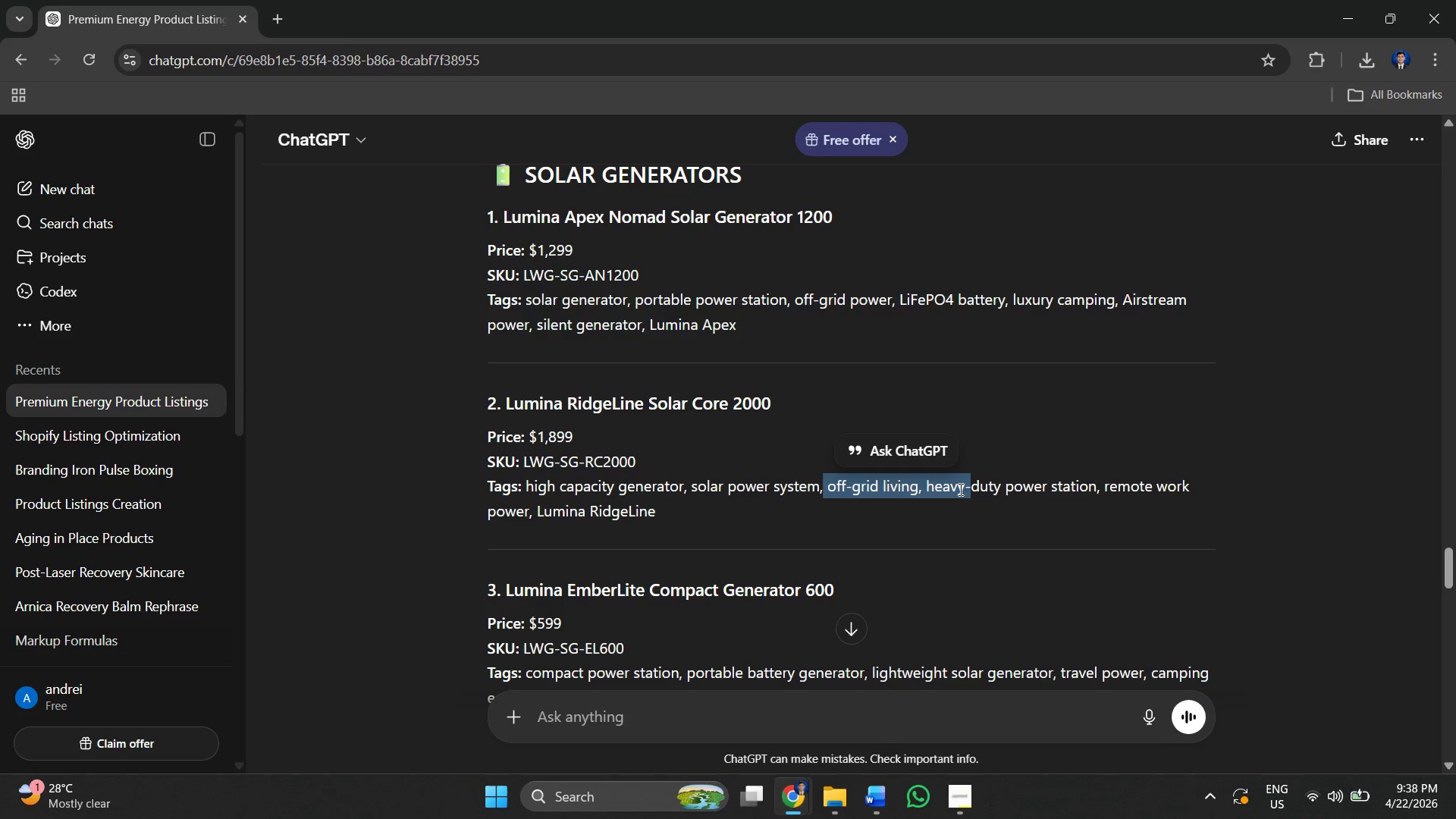 
left_click_drag(start_coordinate=[960, 489], to_coordinate=[925, 483])
 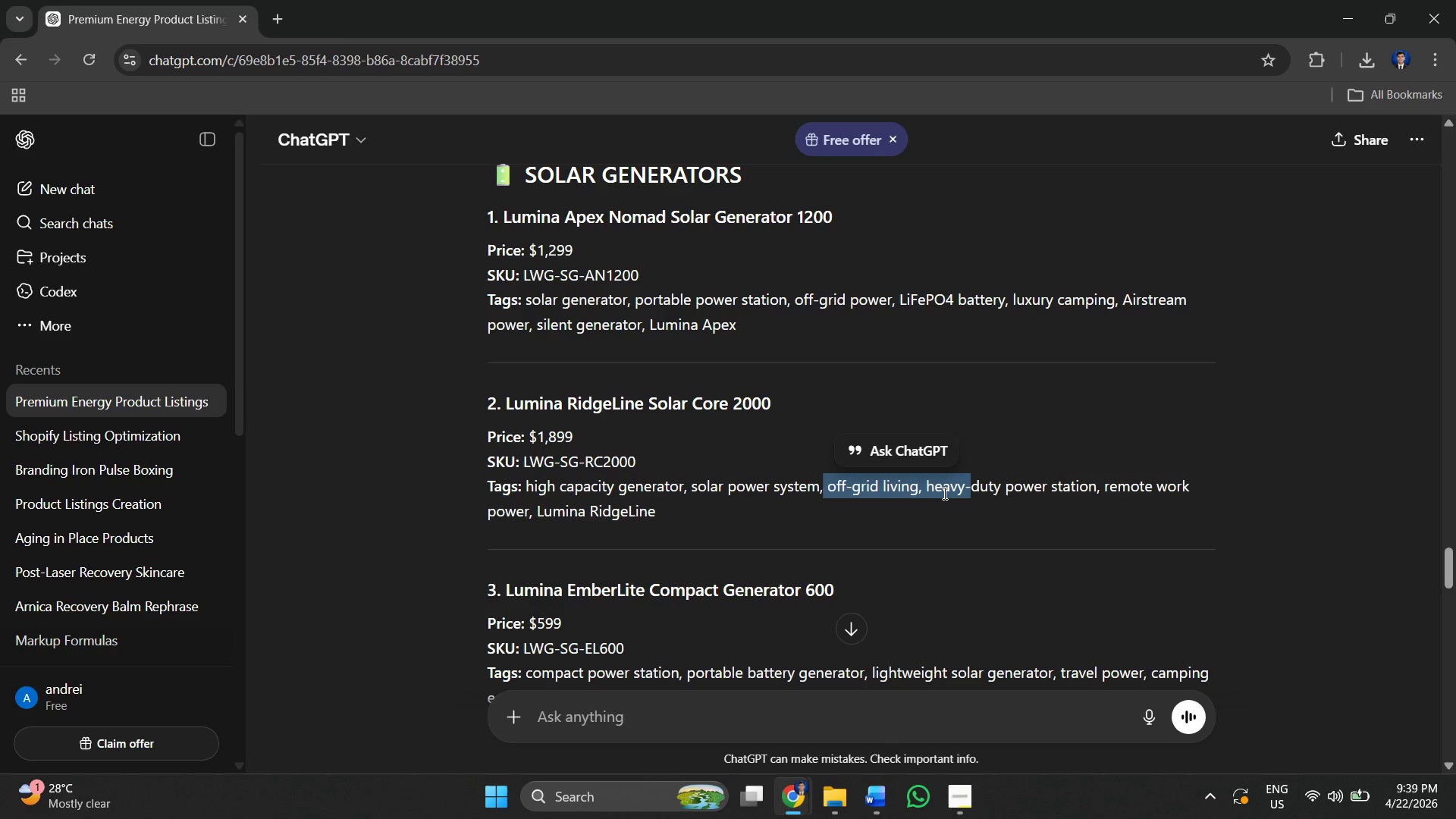 
wait(41.27)
 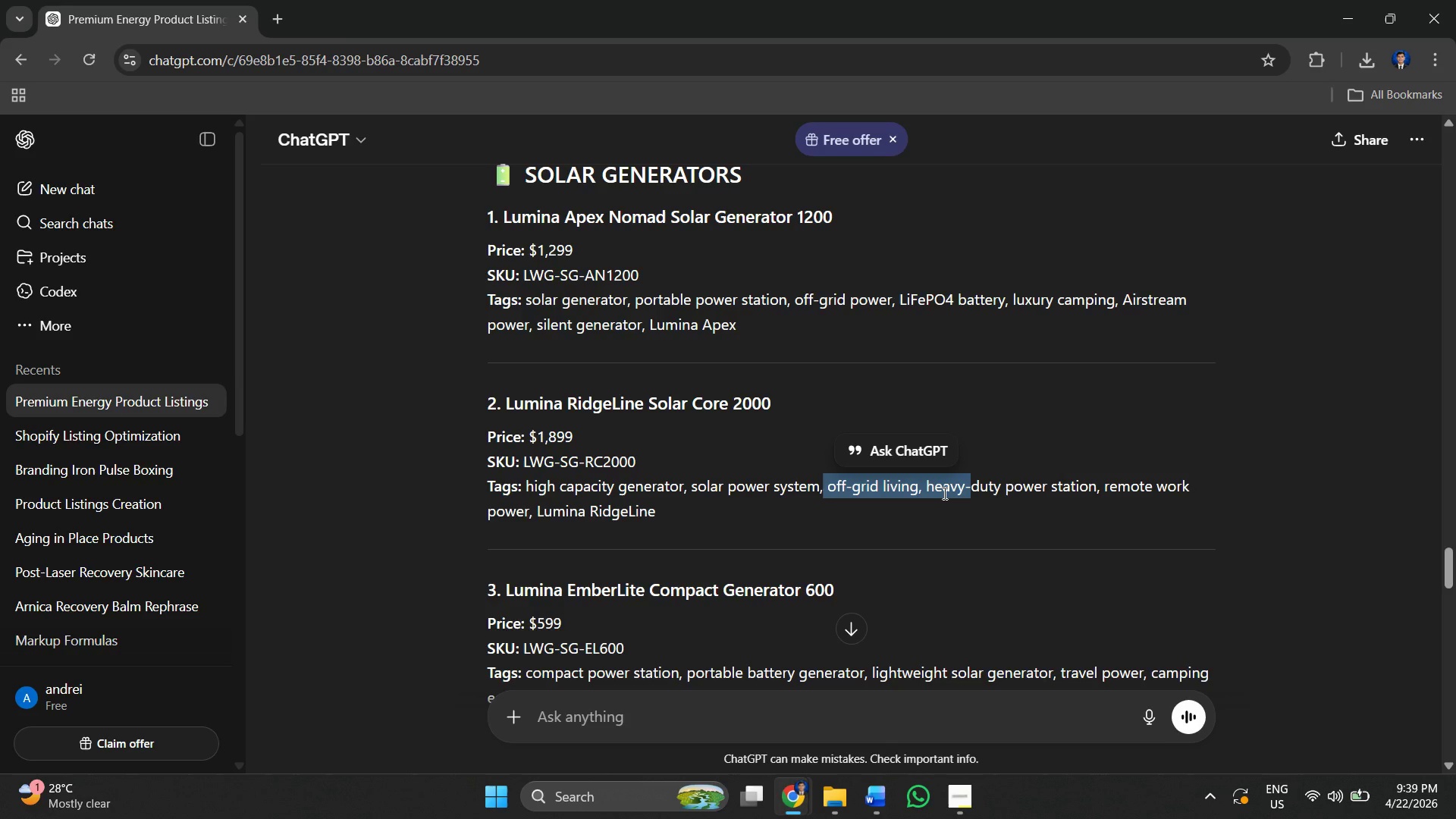 
left_click([926, 507])
 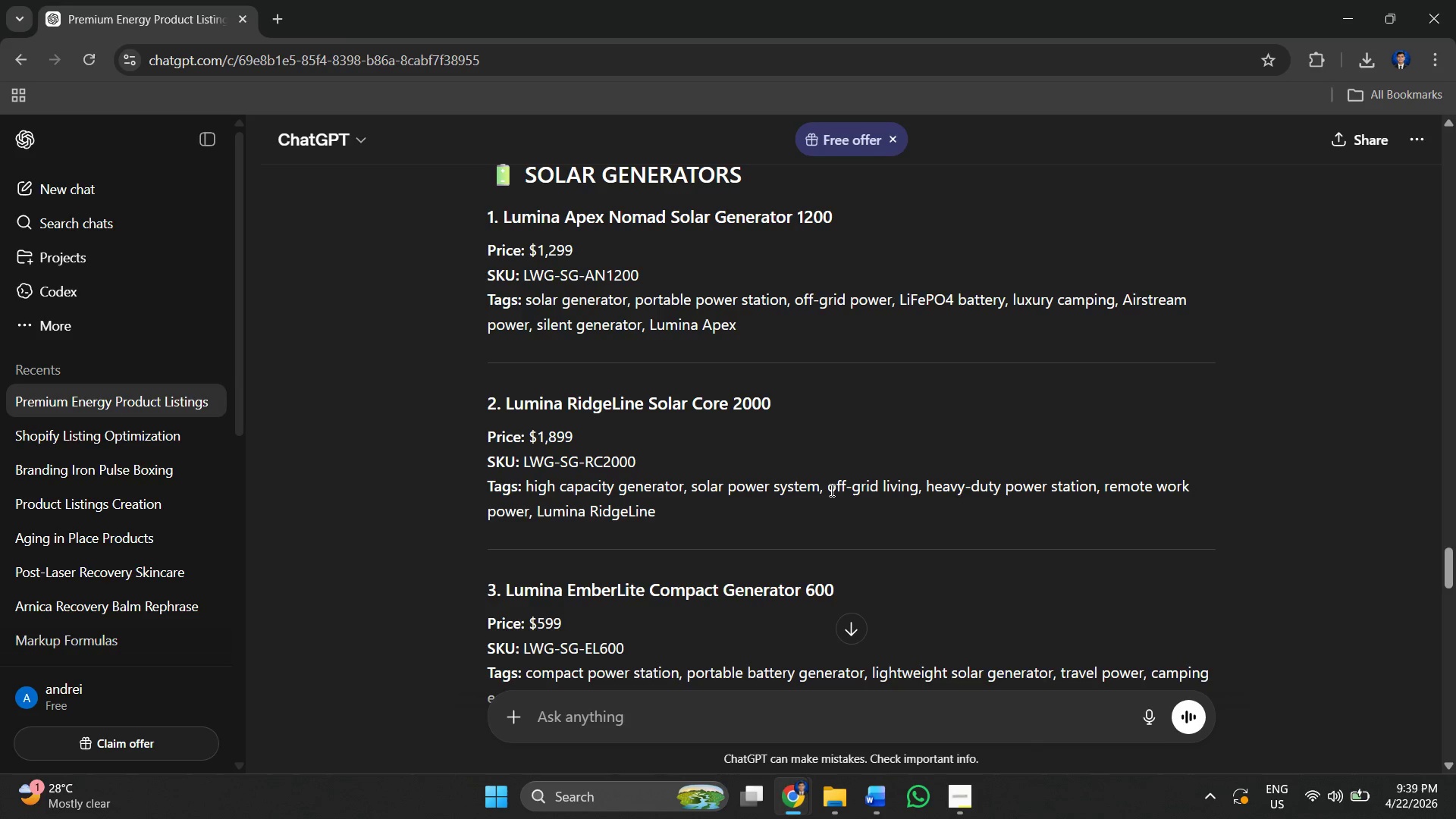 
left_click_drag(start_coordinate=[830, 490], to_coordinate=[918, 493])
 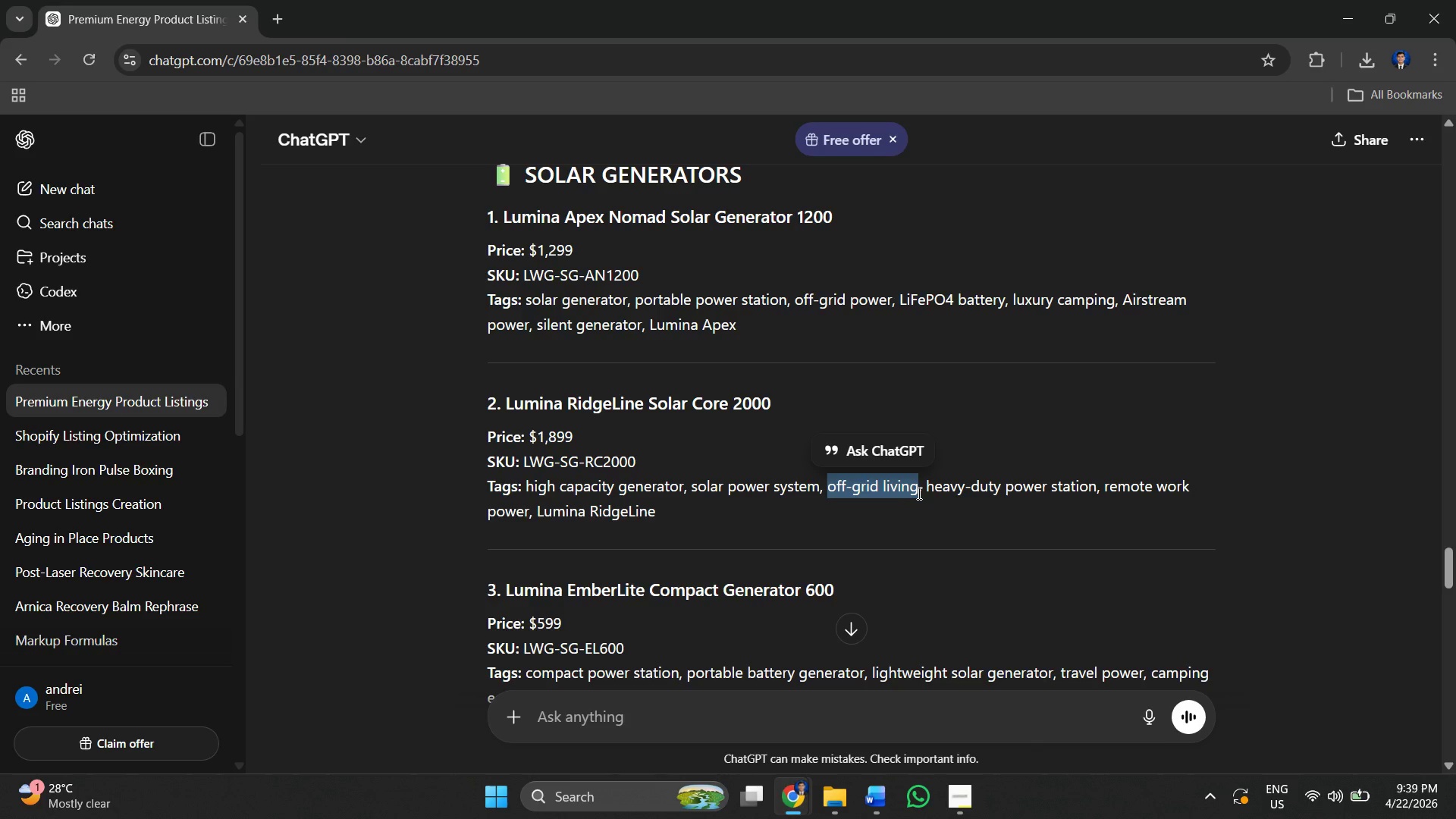 
key(Control+C)
 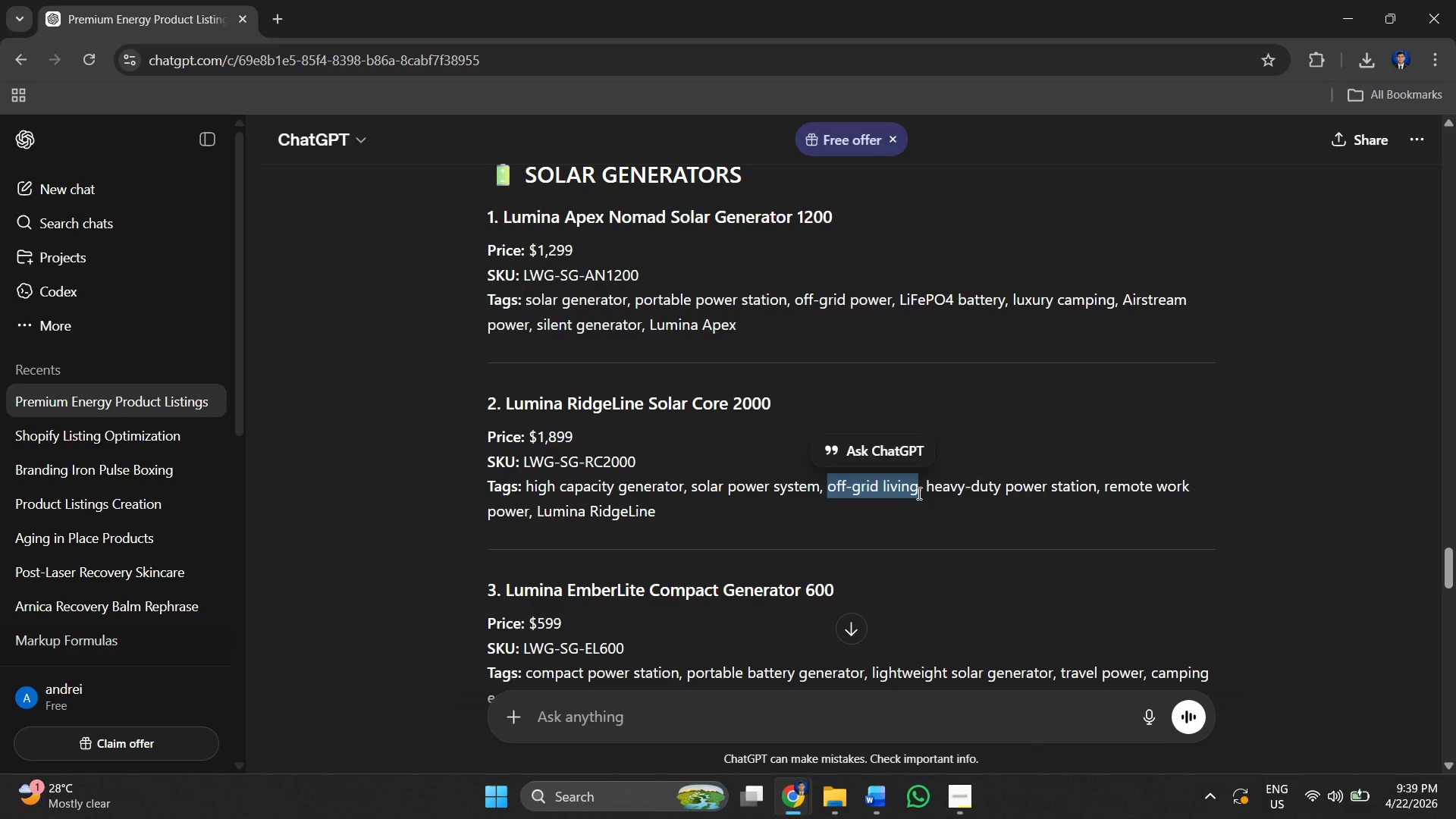 
key(Alt+AltLeft)
 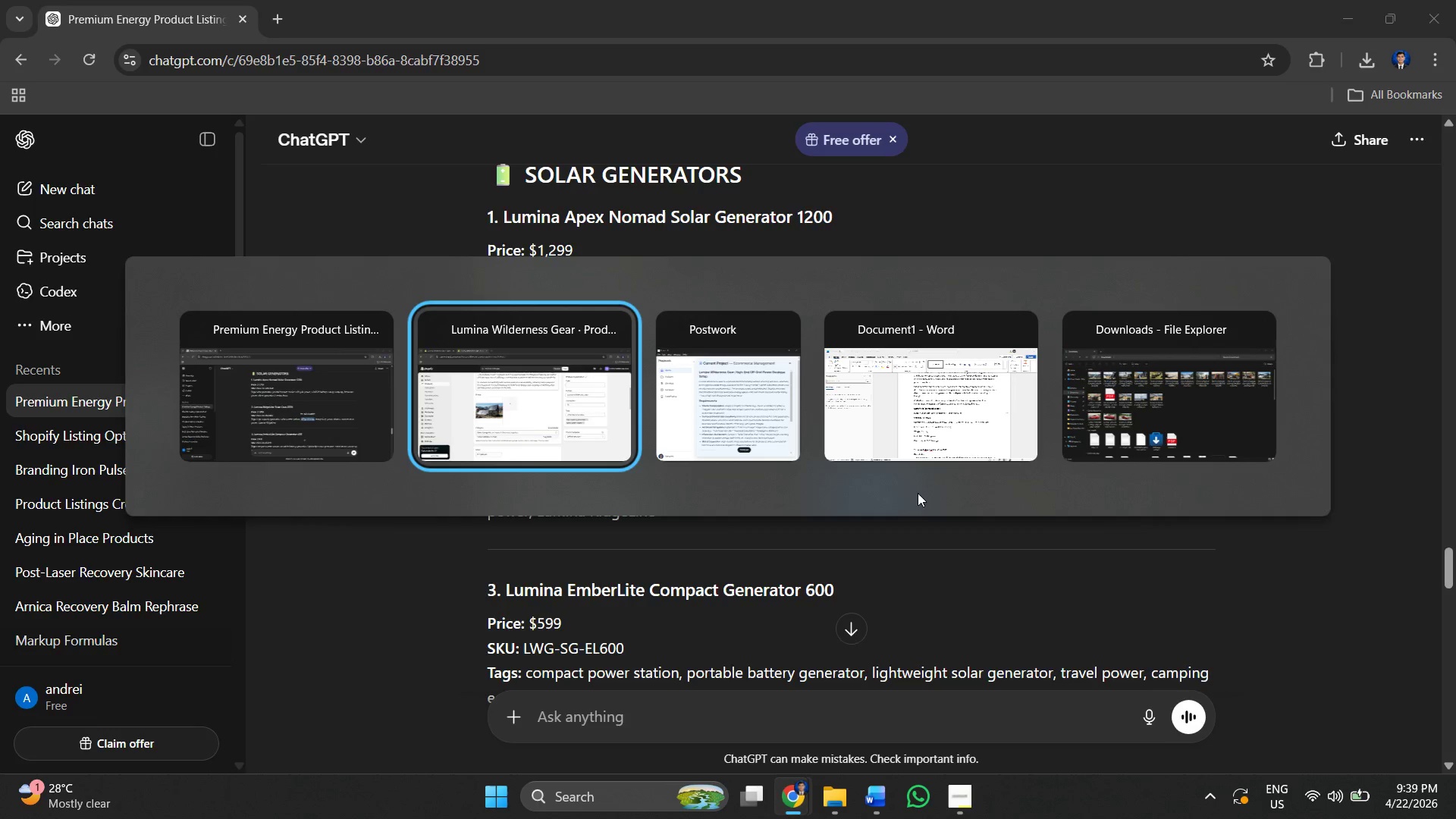 
key(Alt+Tab)
 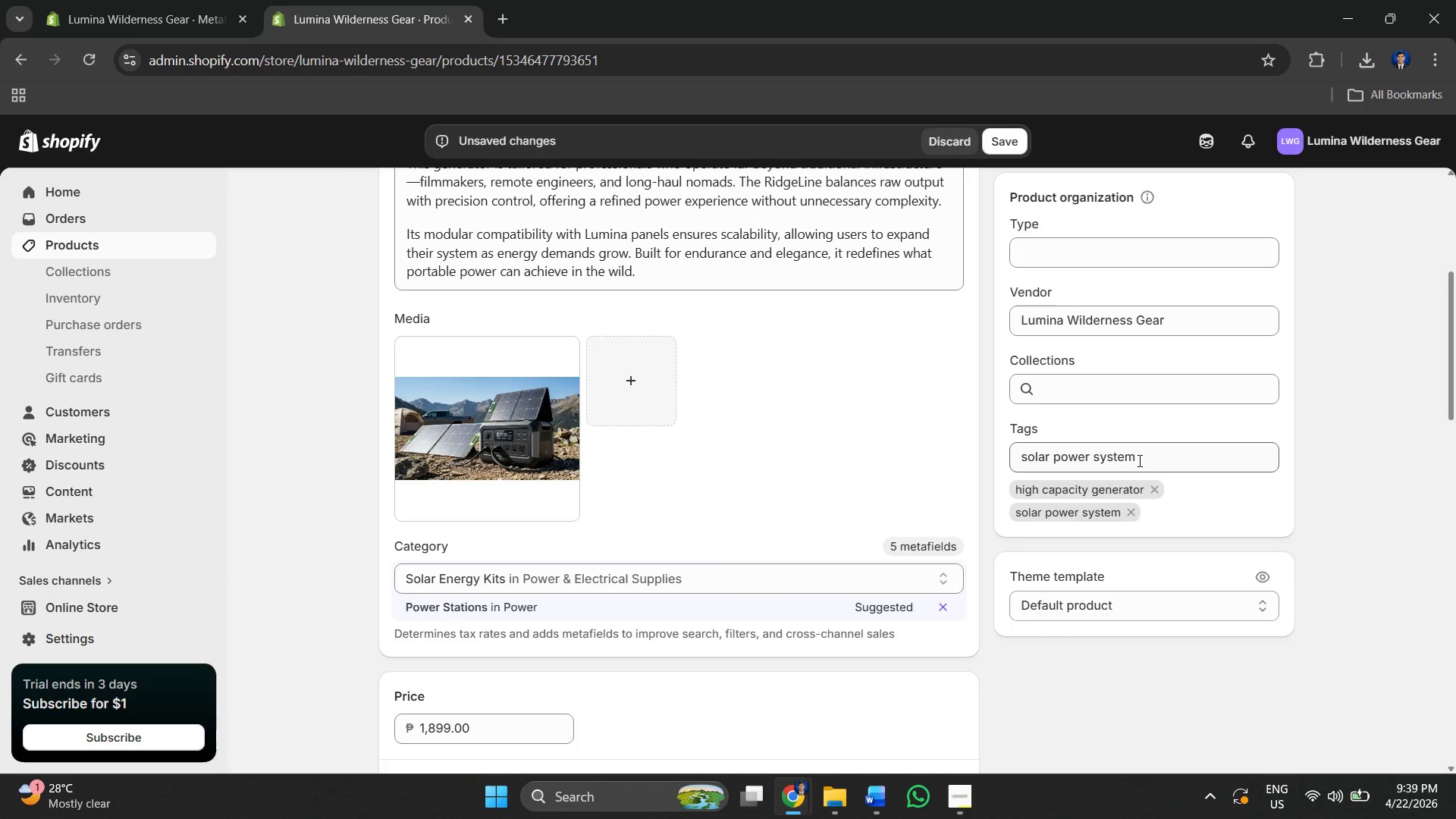 
left_click([1150, 460])
 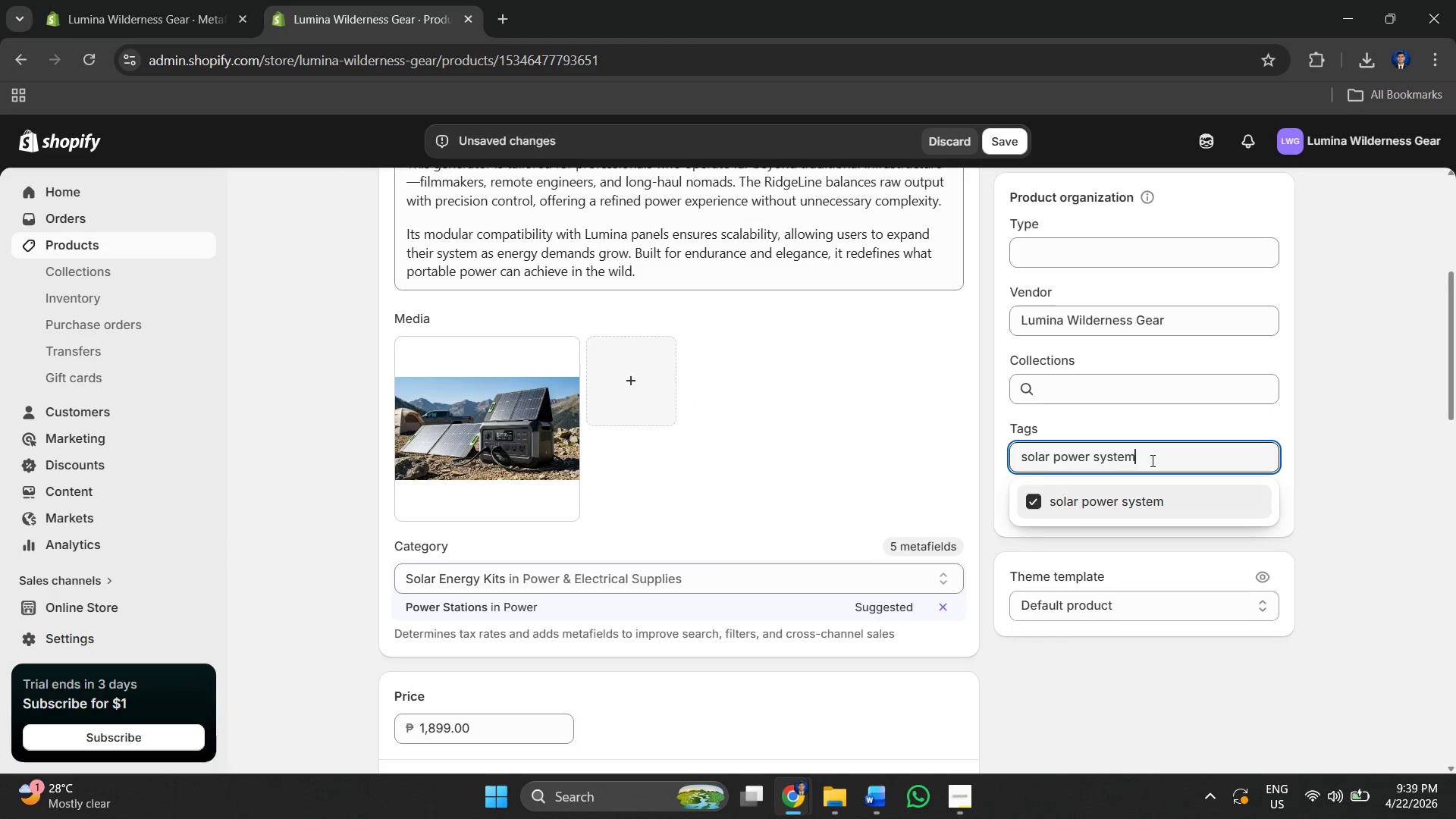 
key(Control+A)
 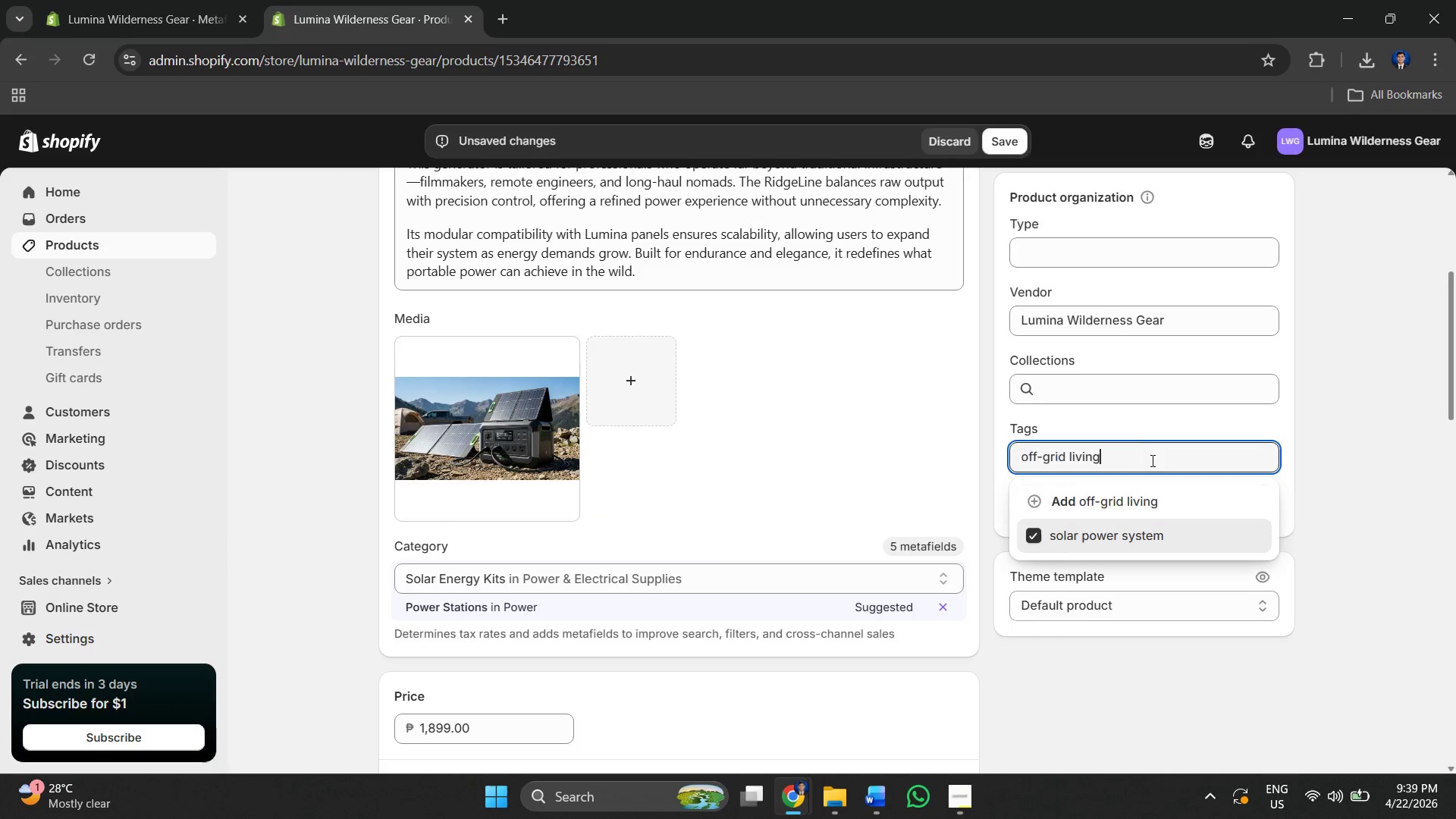 
key(Control+V)
 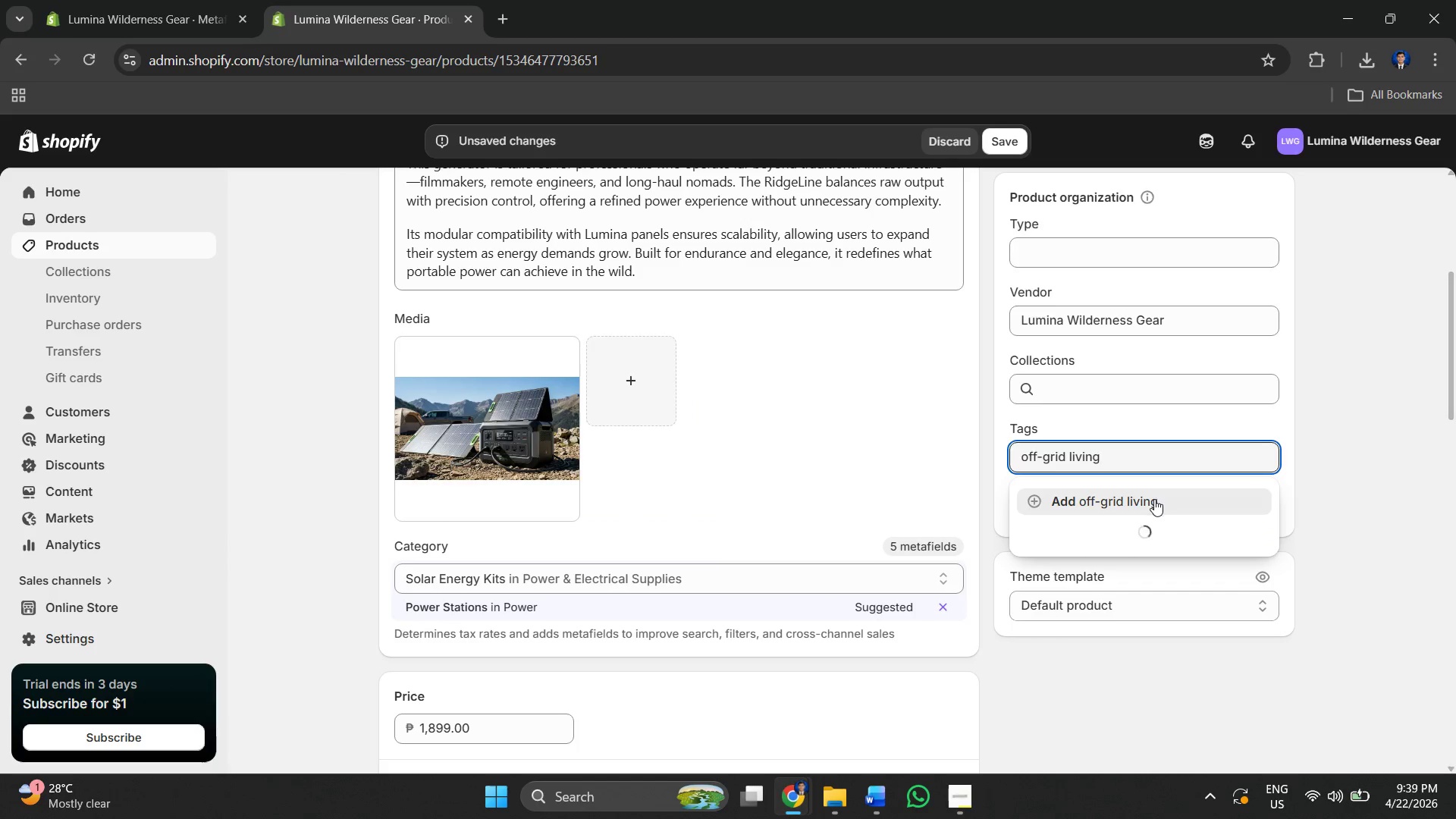 
left_click([1154, 500])
 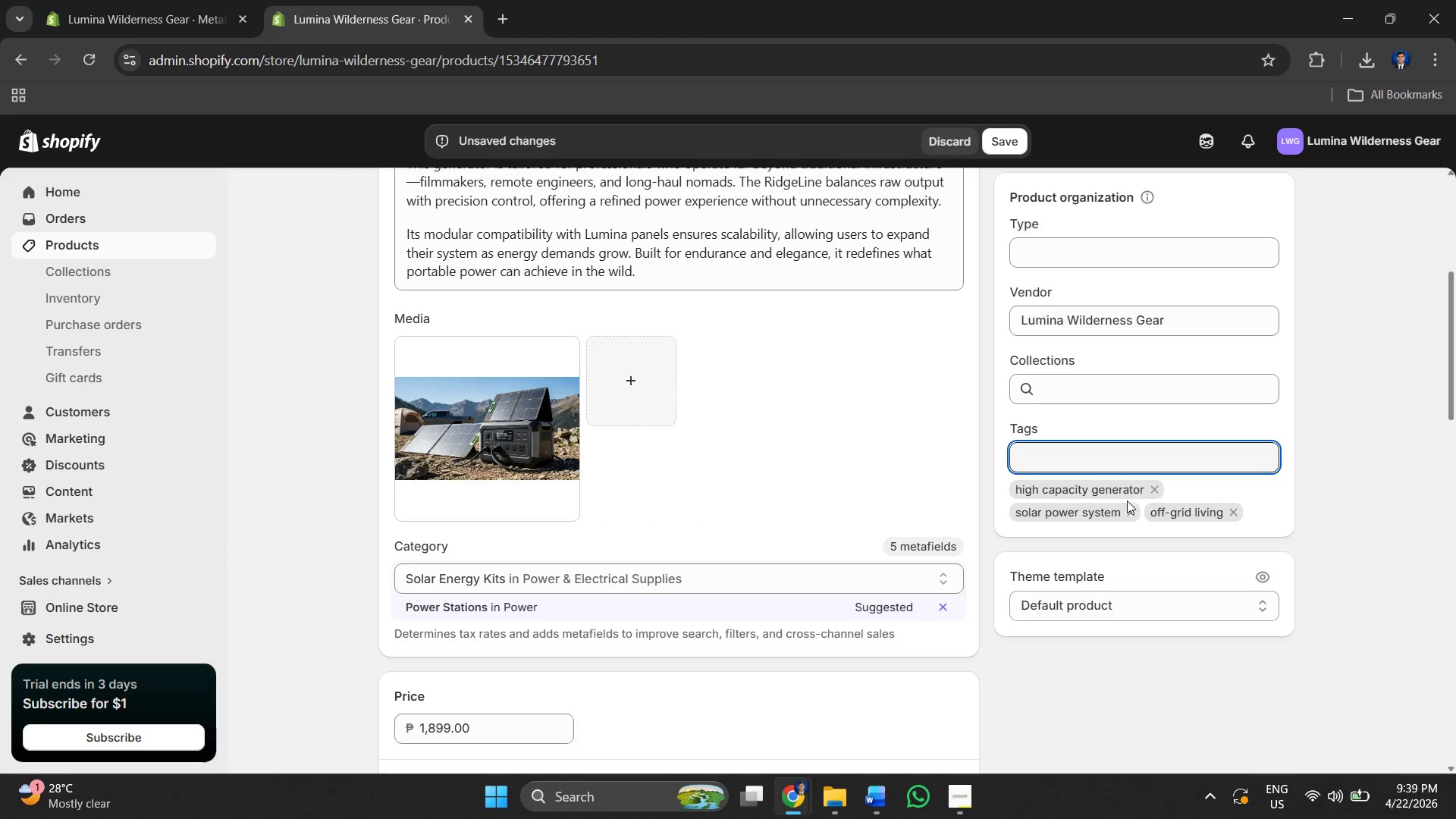 
key(Alt+AltLeft)
 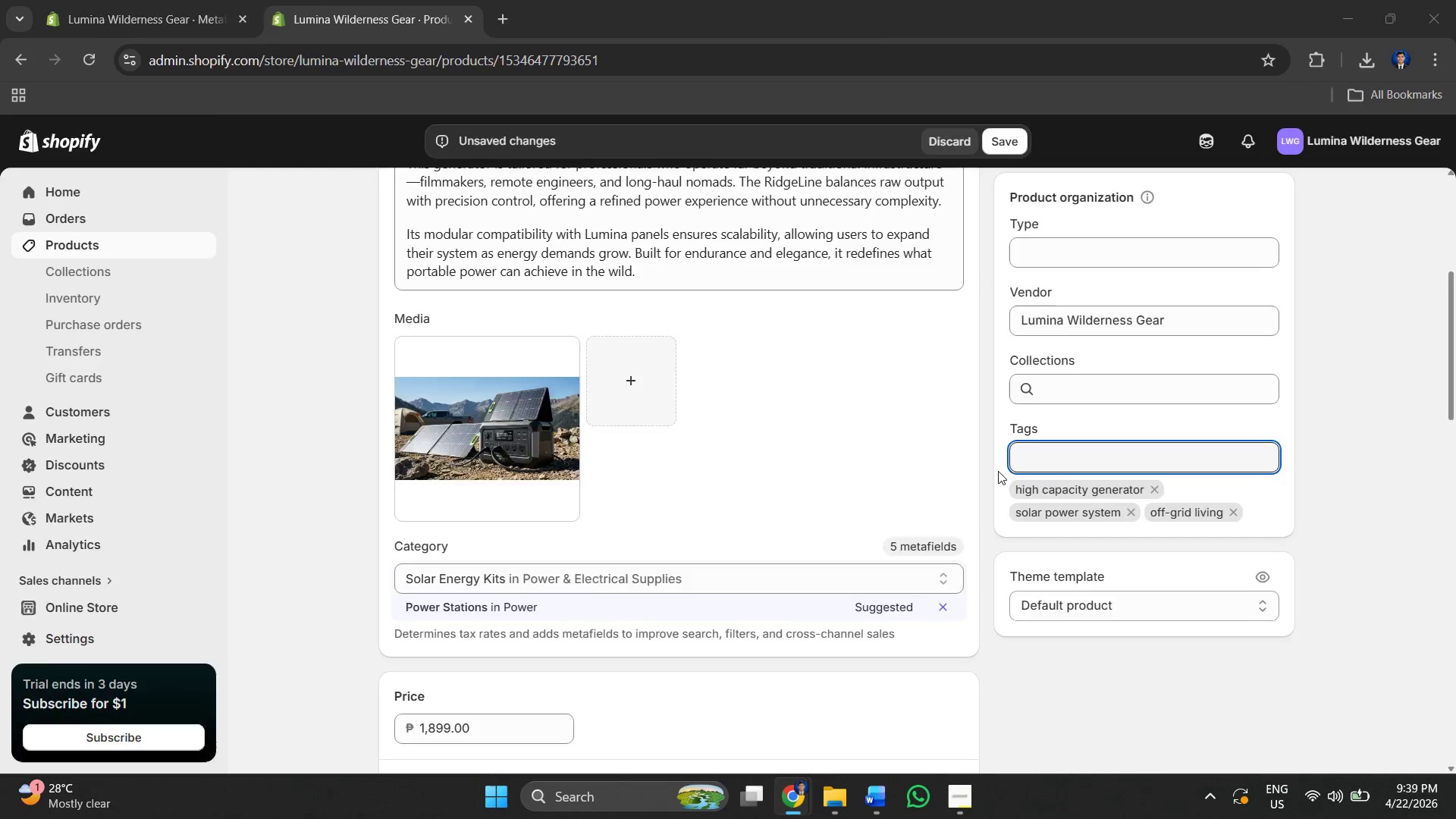 
key(Alt+Tab)
 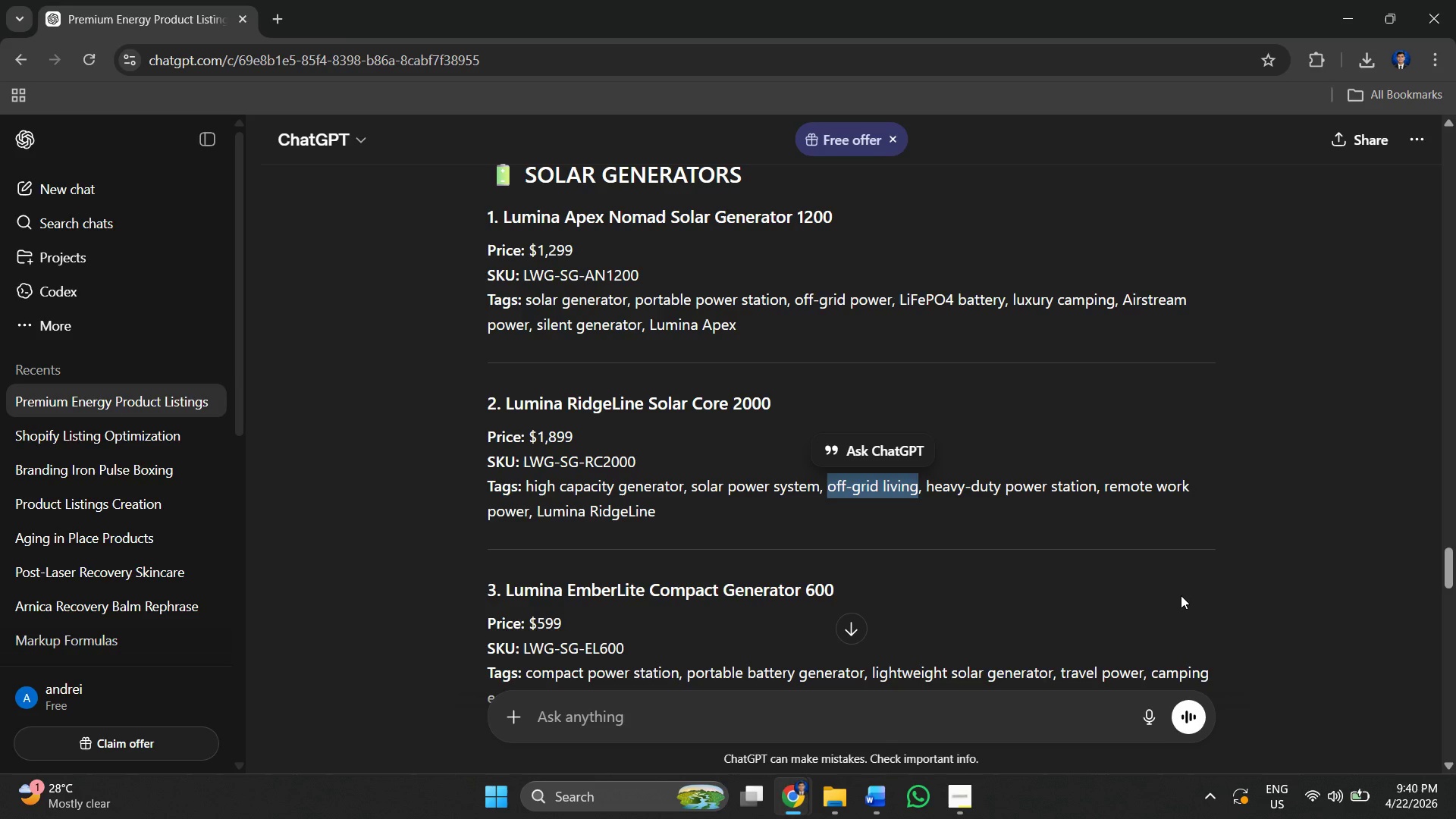 
wait(33.34)
 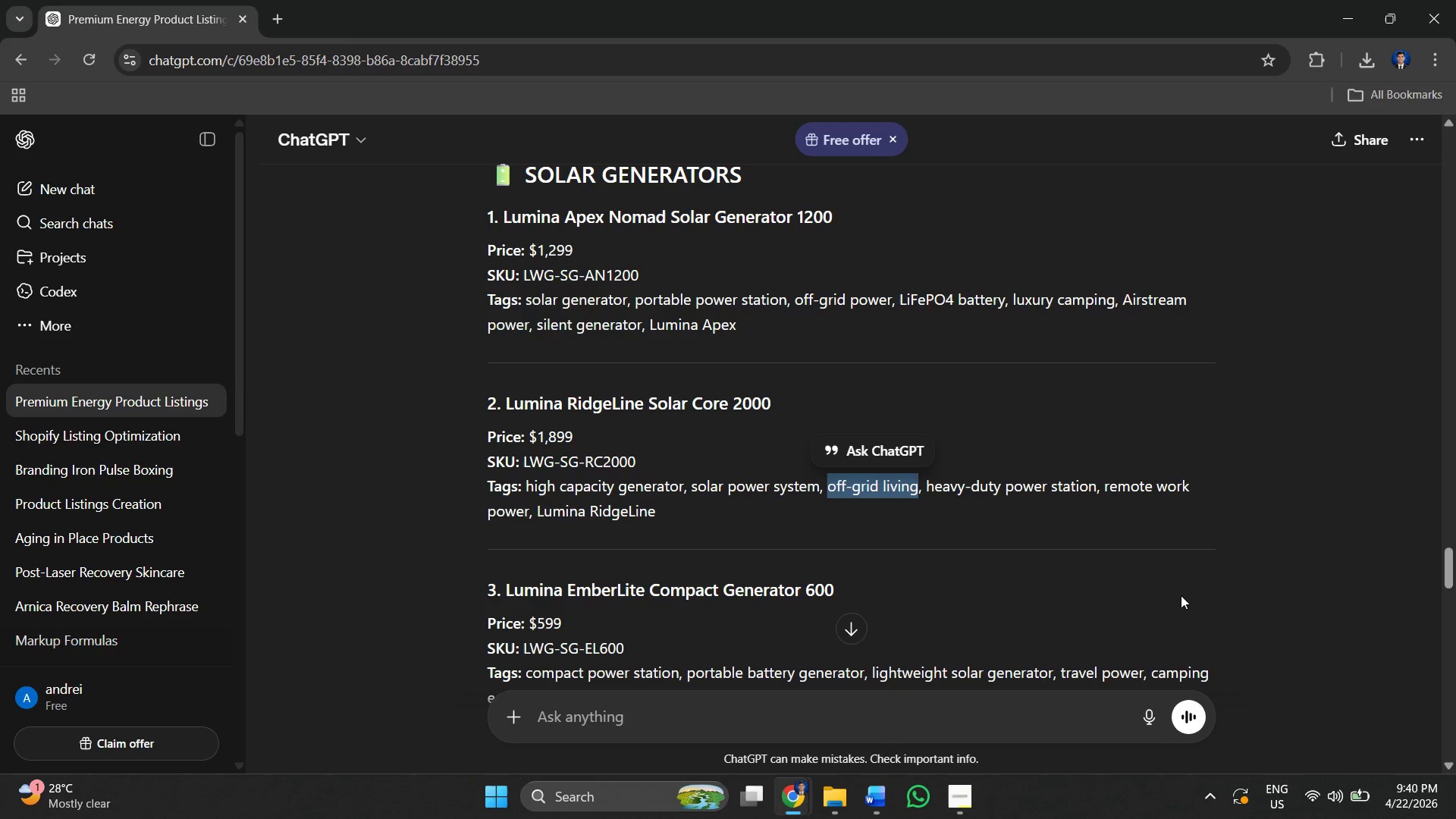 
left_click_drag(start_coordinate=[926, 486], to_coordinate=[1098, 488])
 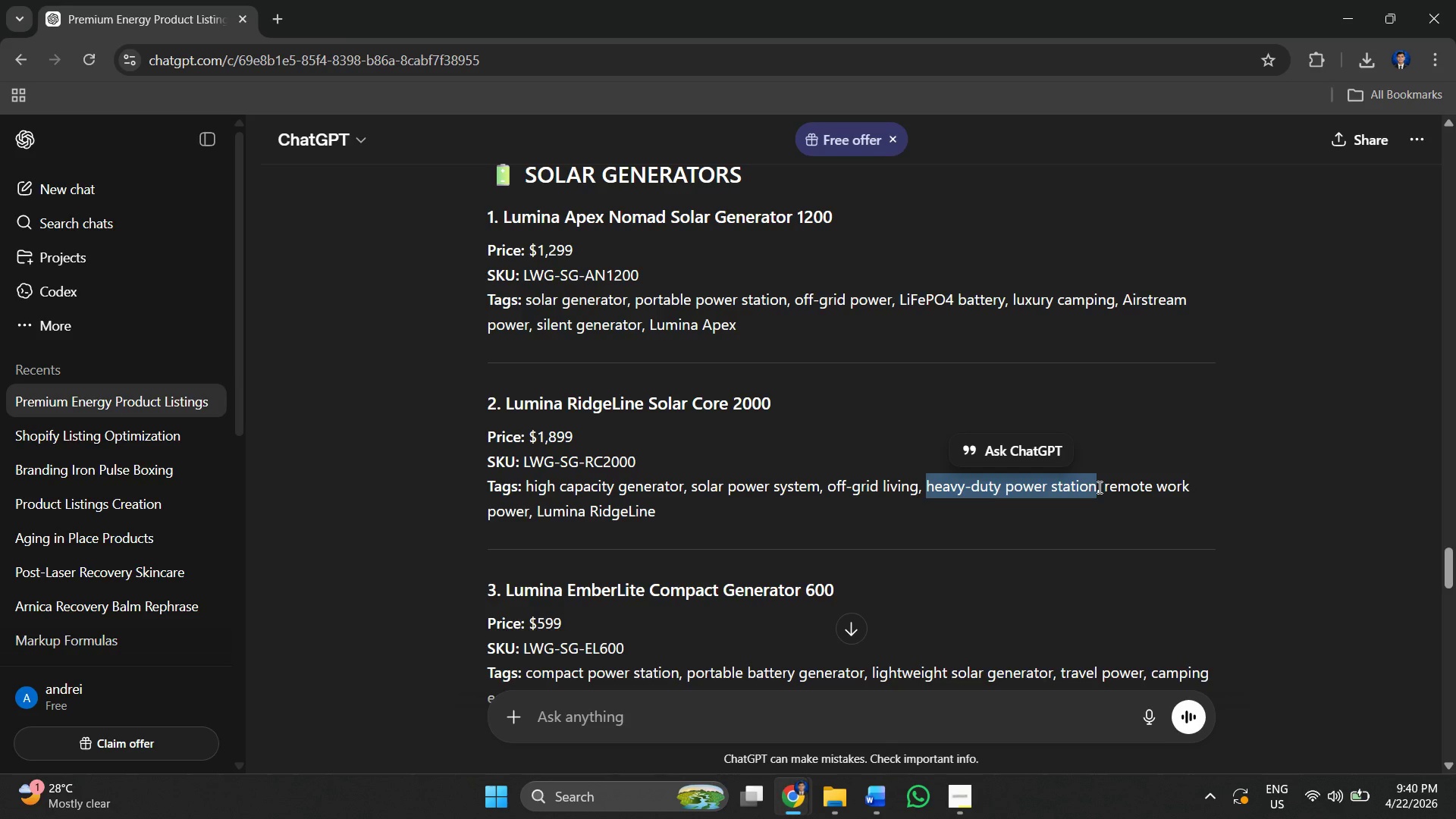 
key(Control+C)
 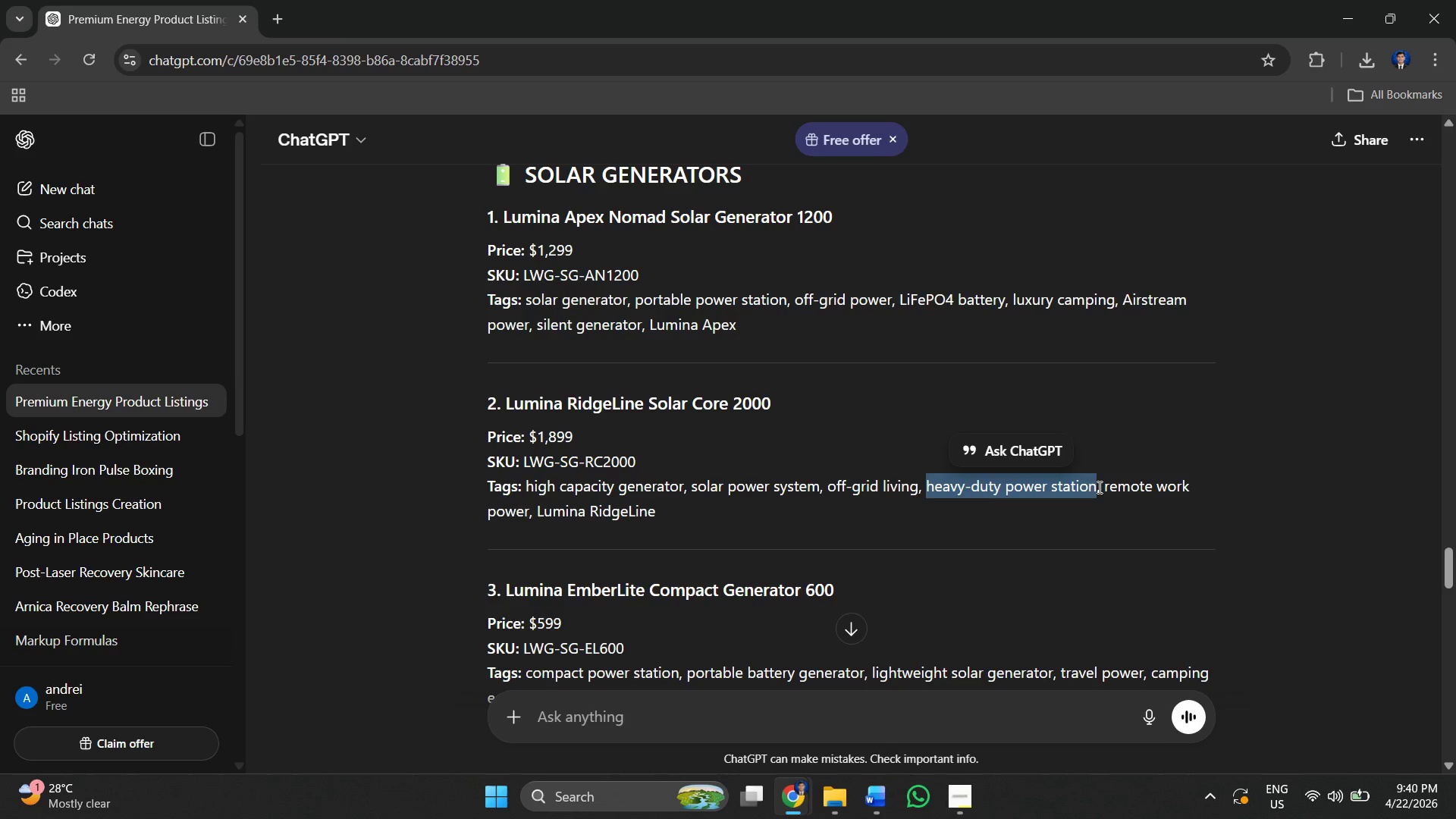 
key(Alt+AltLeft)
 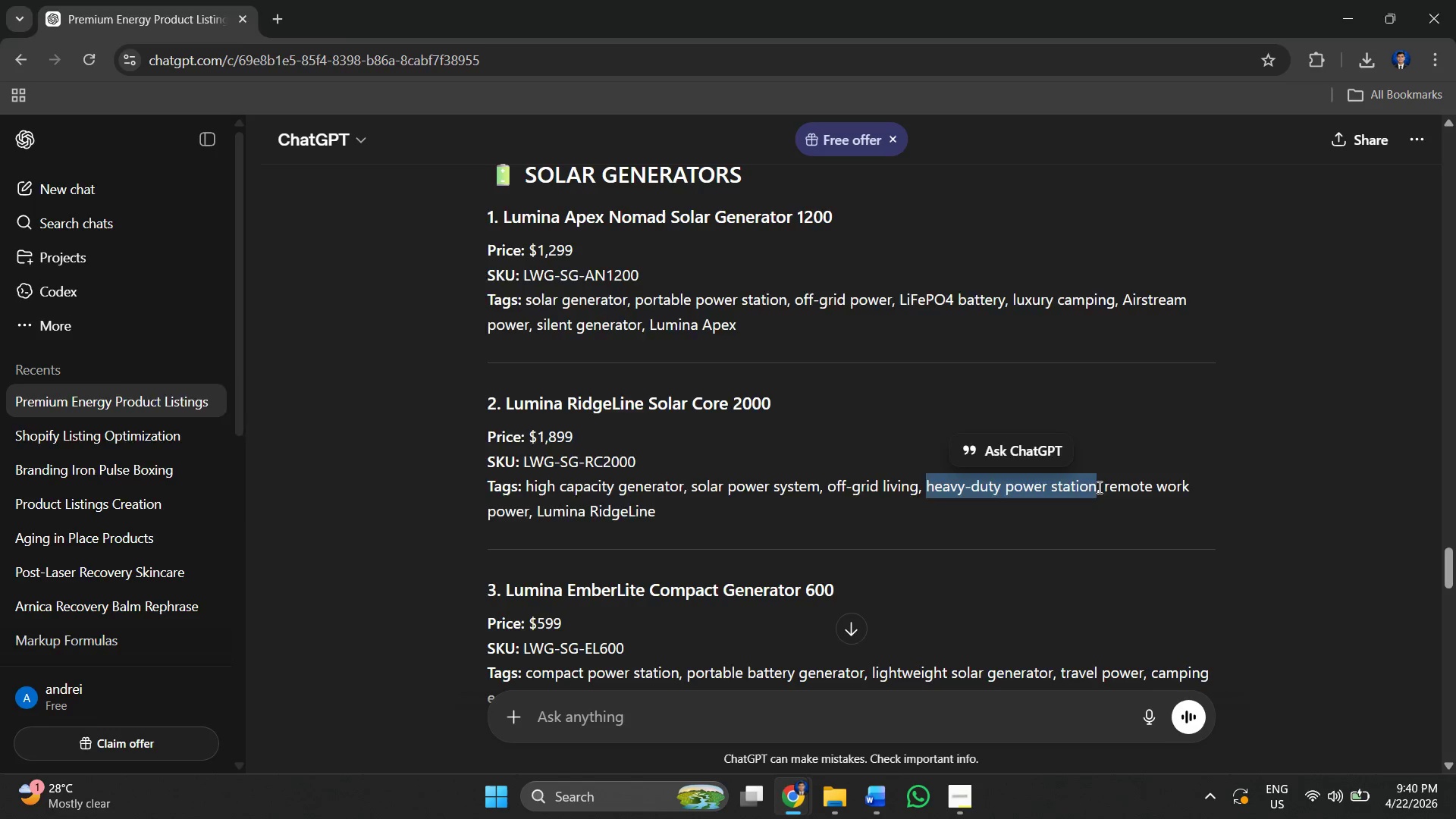 
key(Alt+Tab)
 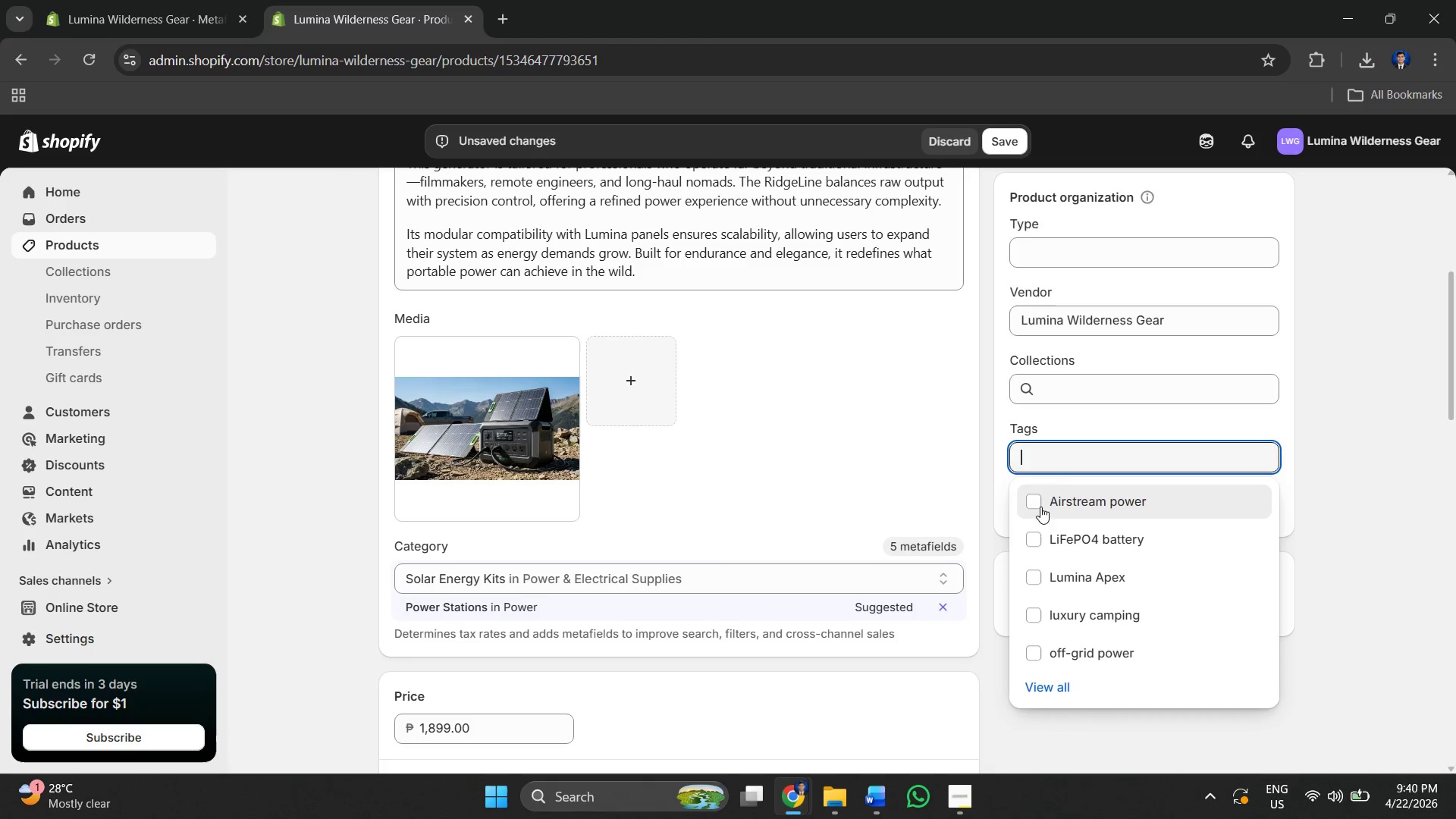 
key(Control+V)
 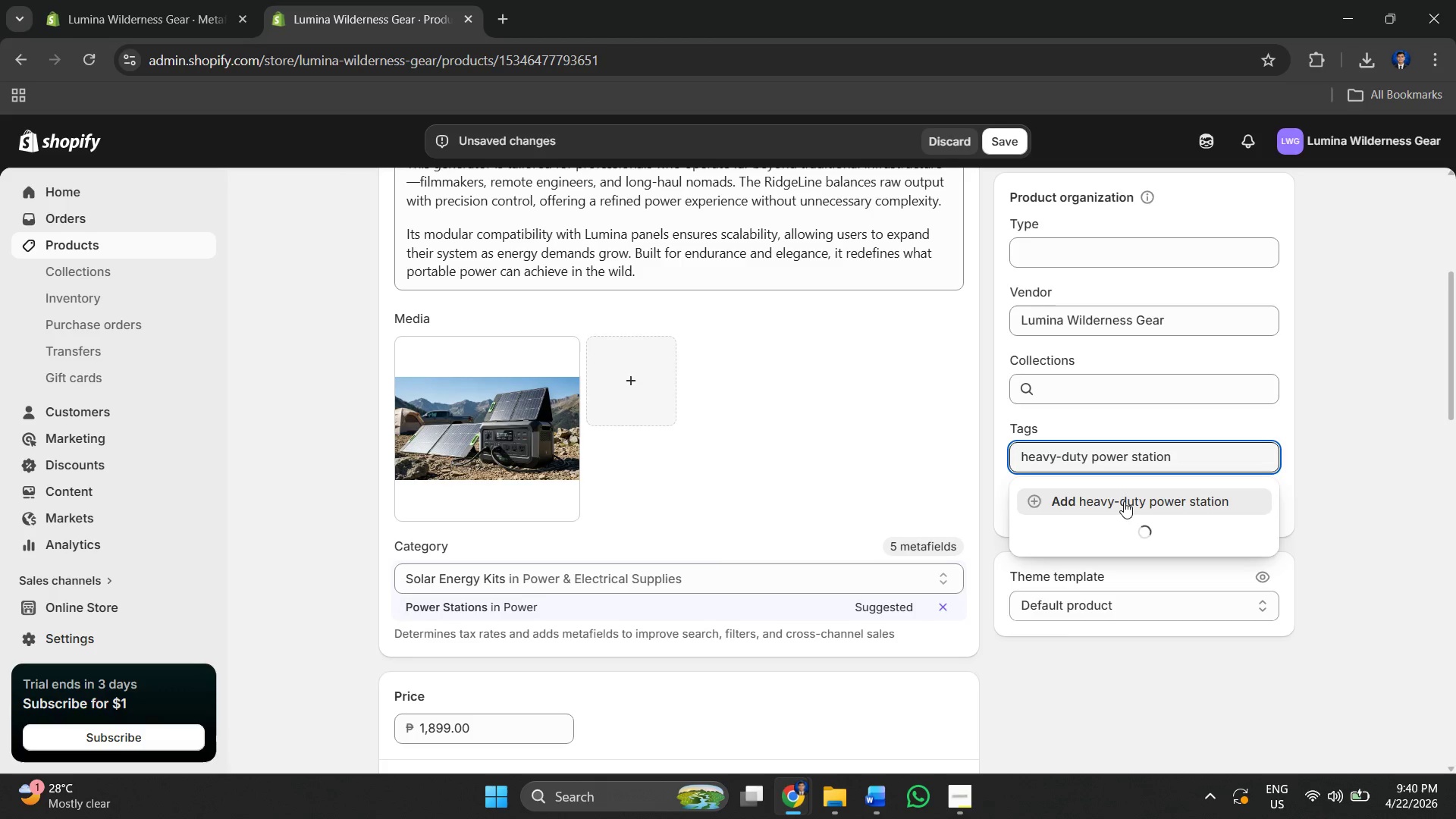 
left_click([1124, 501])
 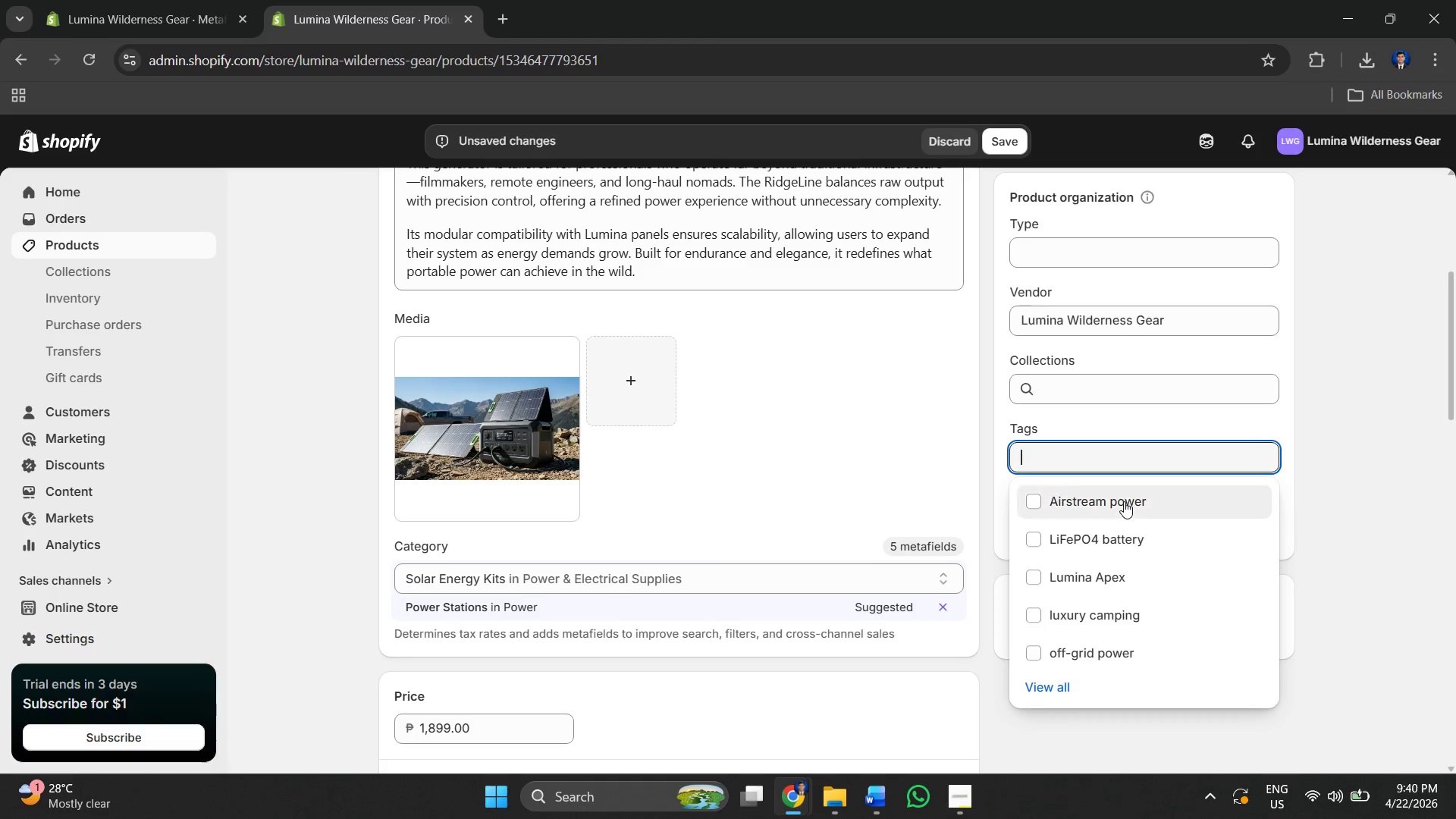 
key(Alt+AltLeft)
 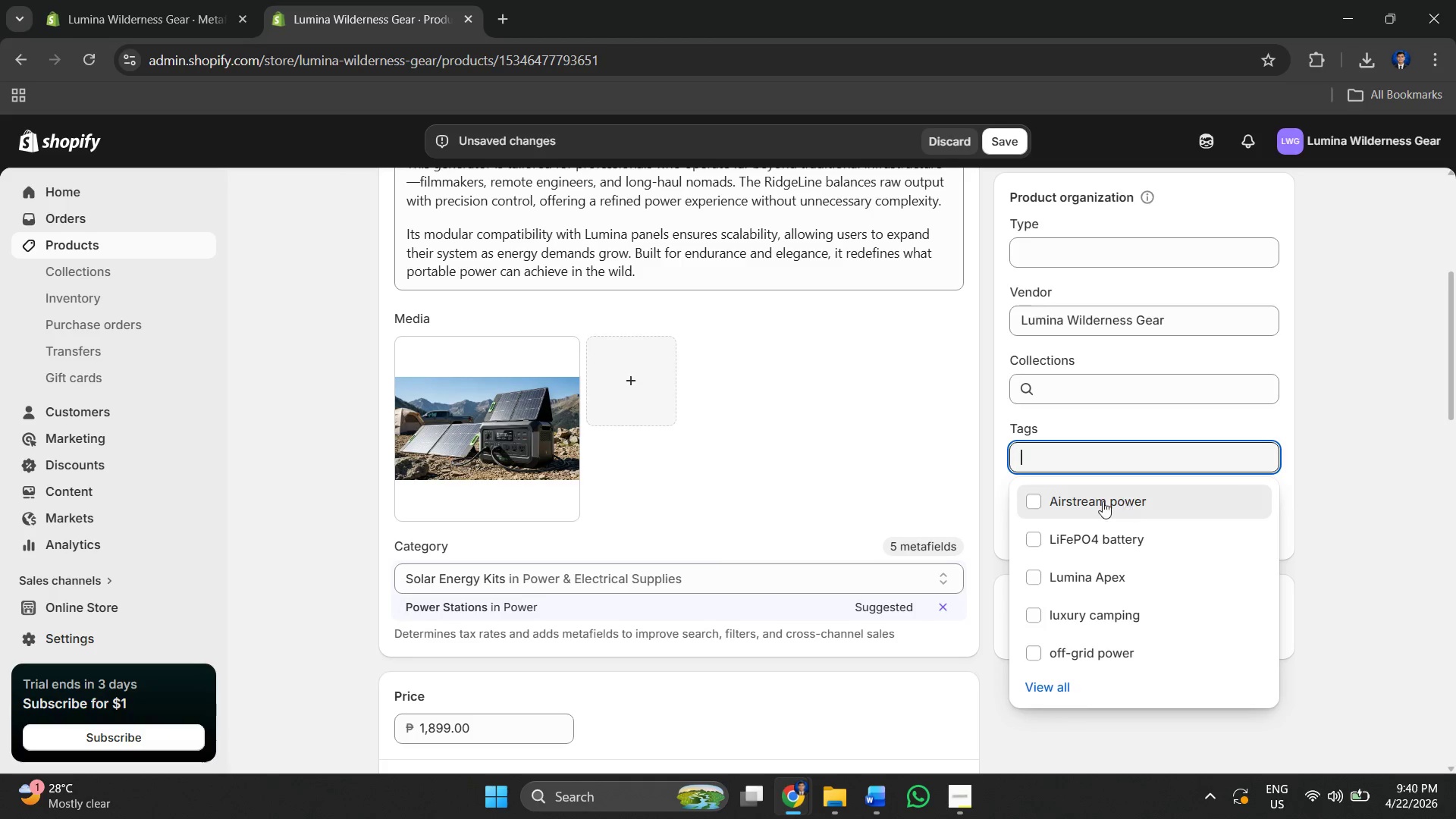 
key(Alt+Tab)
 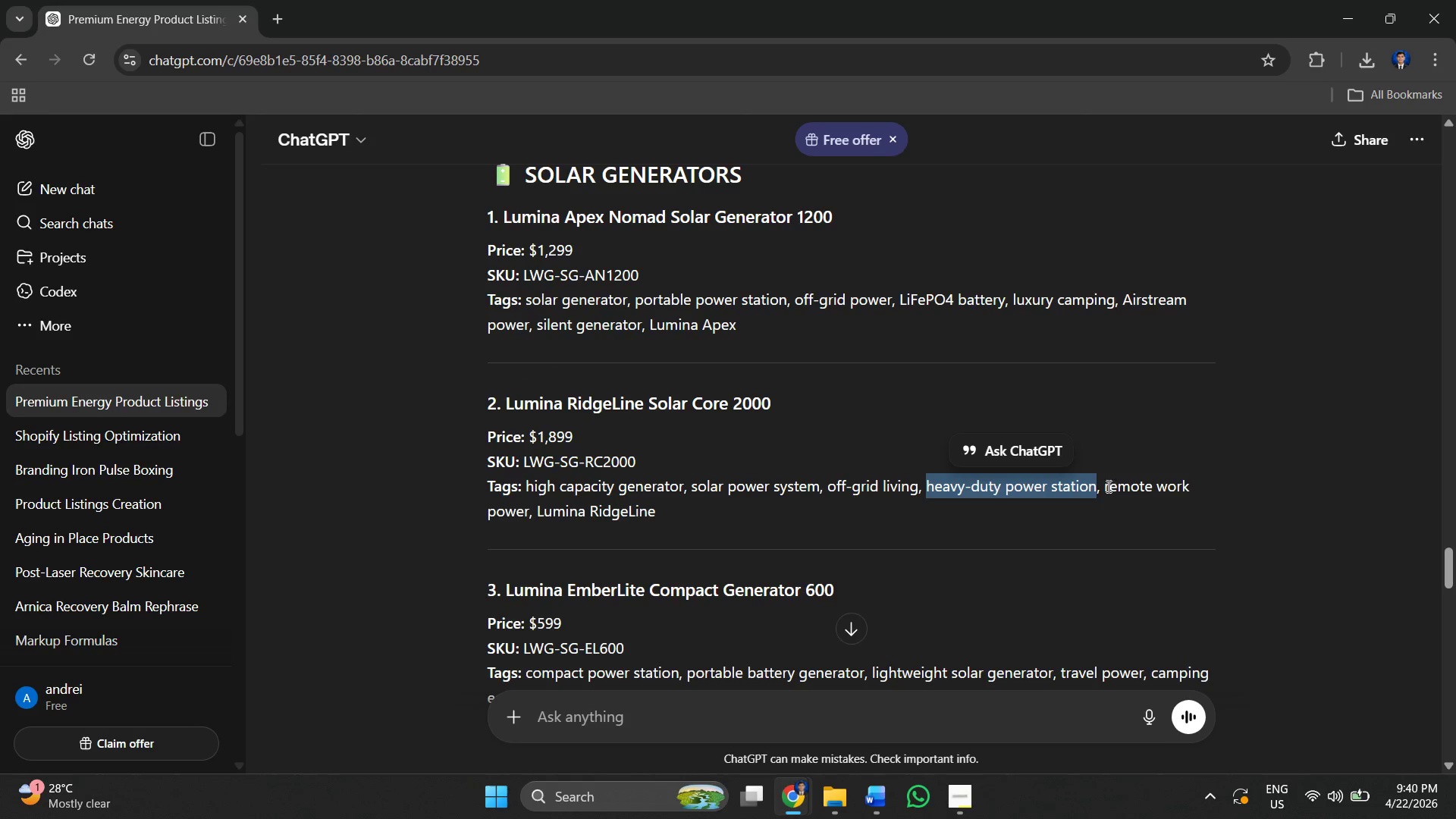 
left_click_drag(start_coordinate=[1104, 485], to_coordinate=[530, 515])
 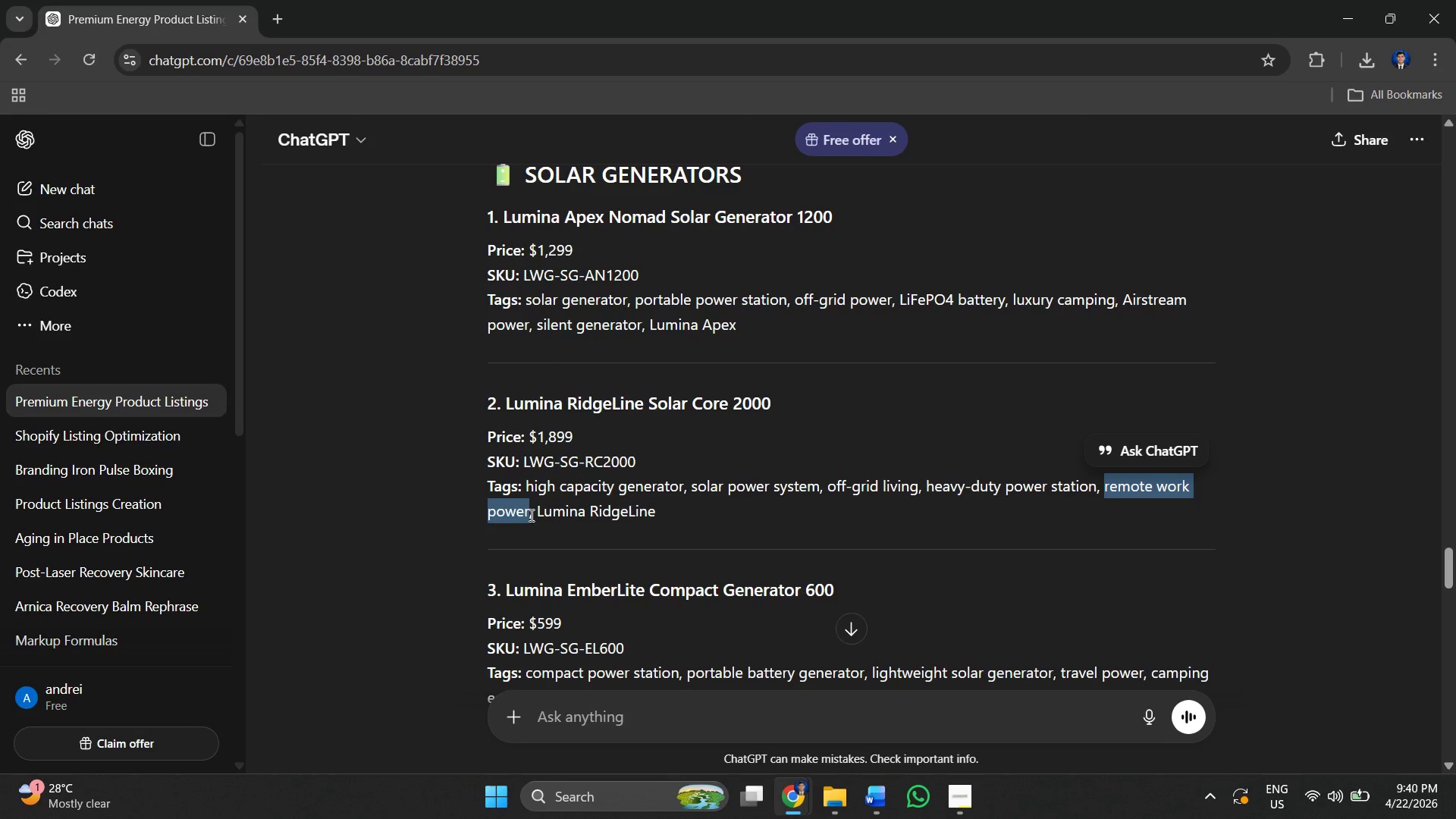 
key(Control+C)
 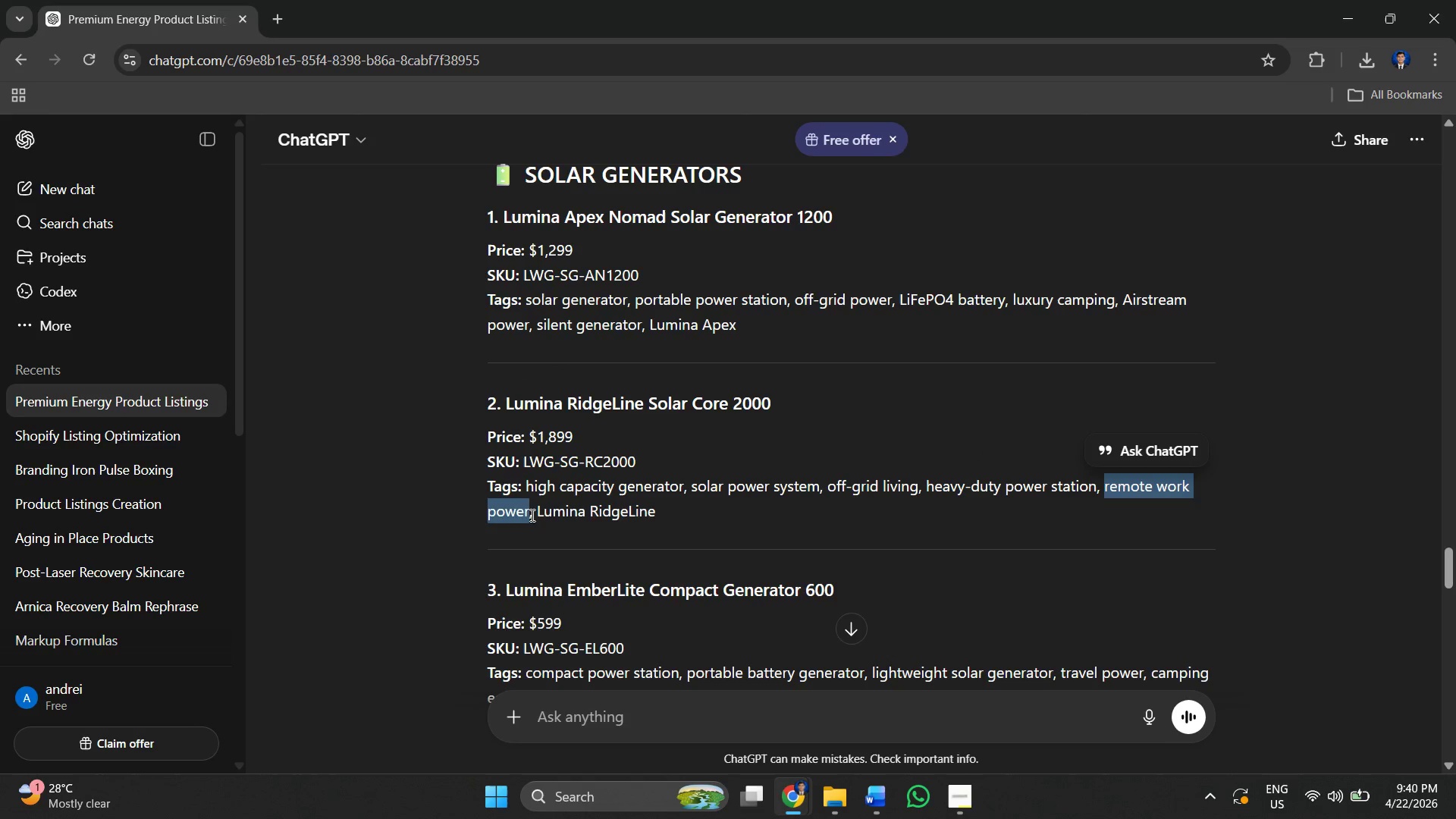 
key(Alt+AltLeft)
 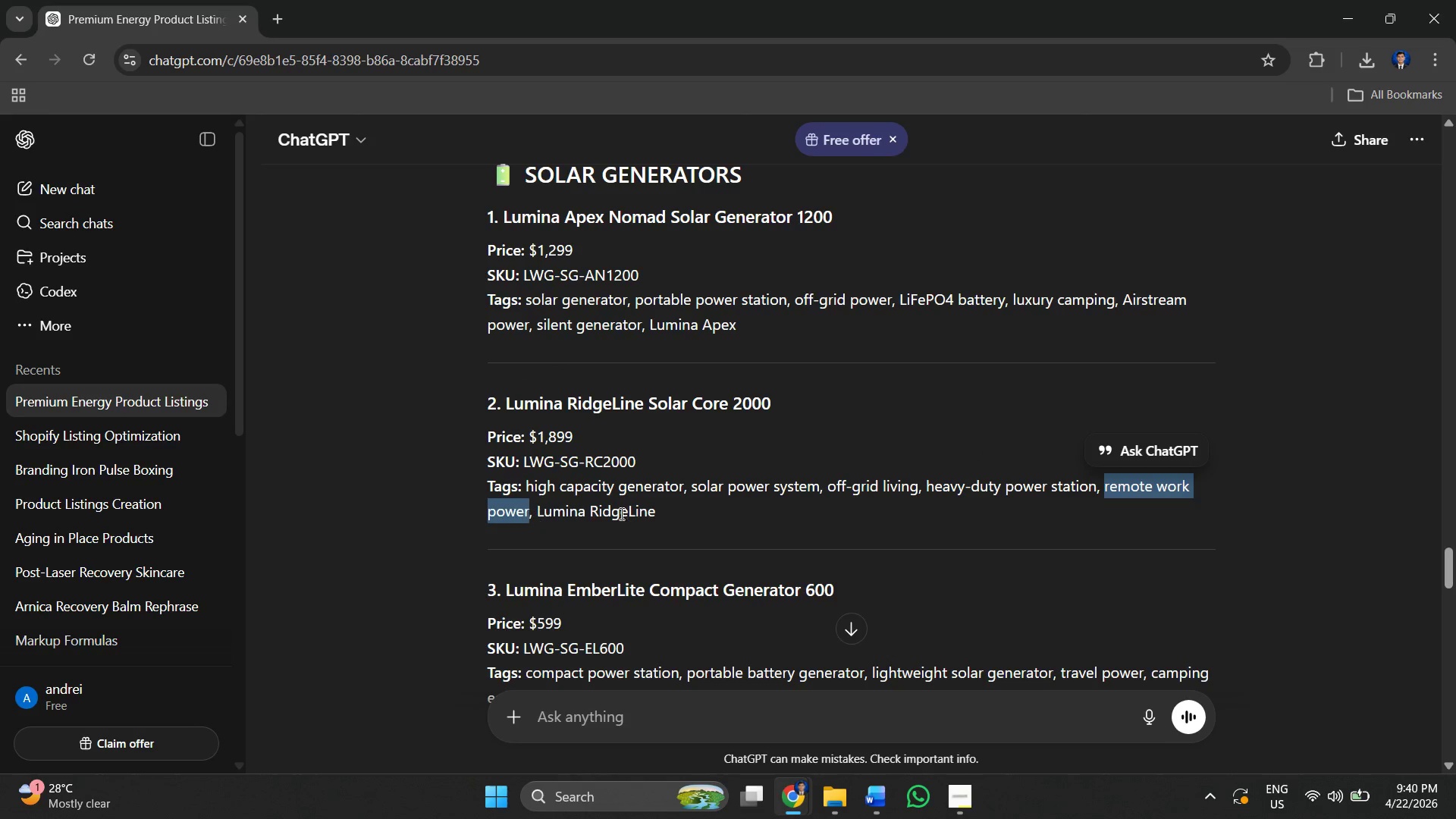 
key(Alt+Tab)
 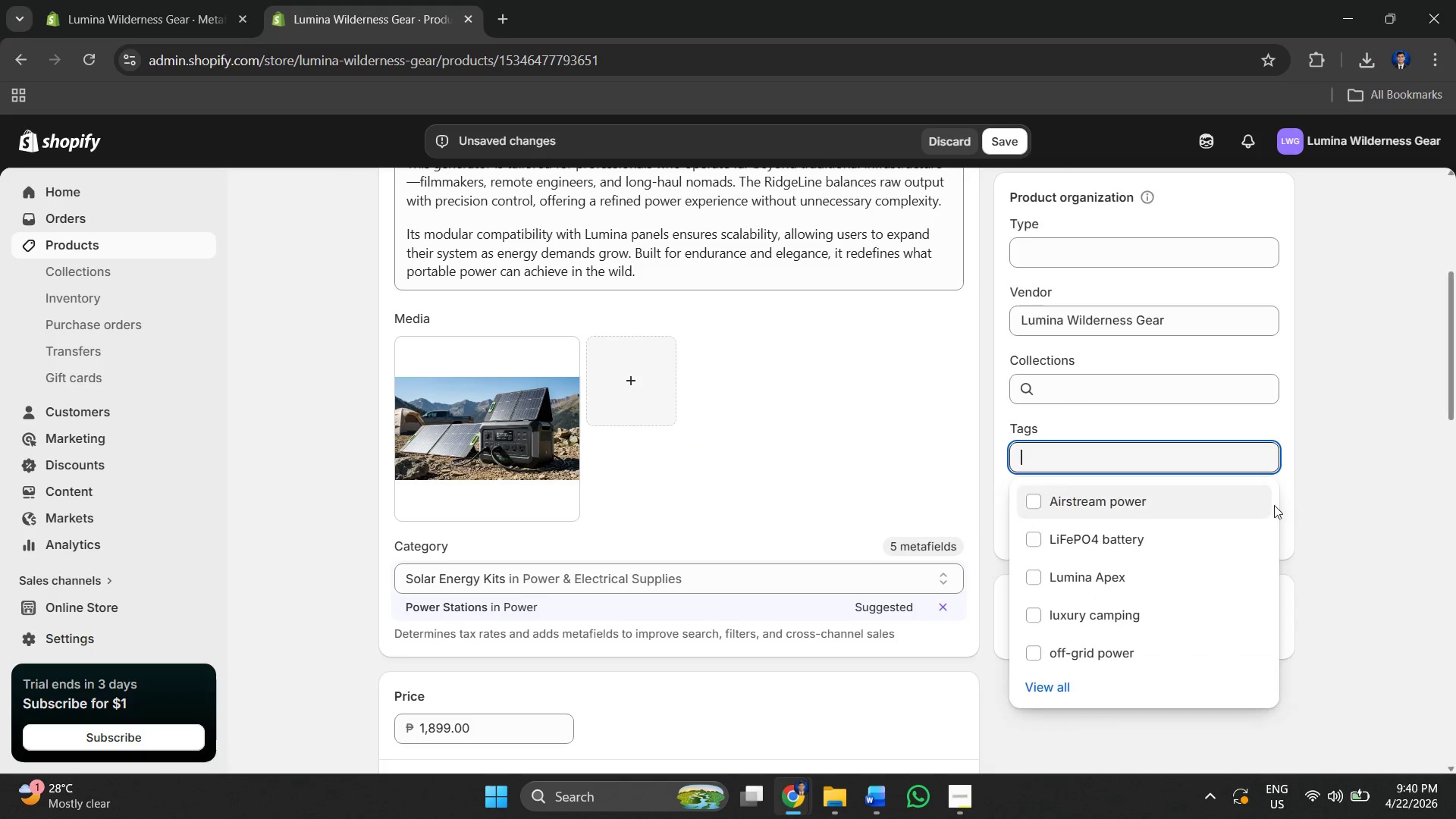 
key(Control+V)
 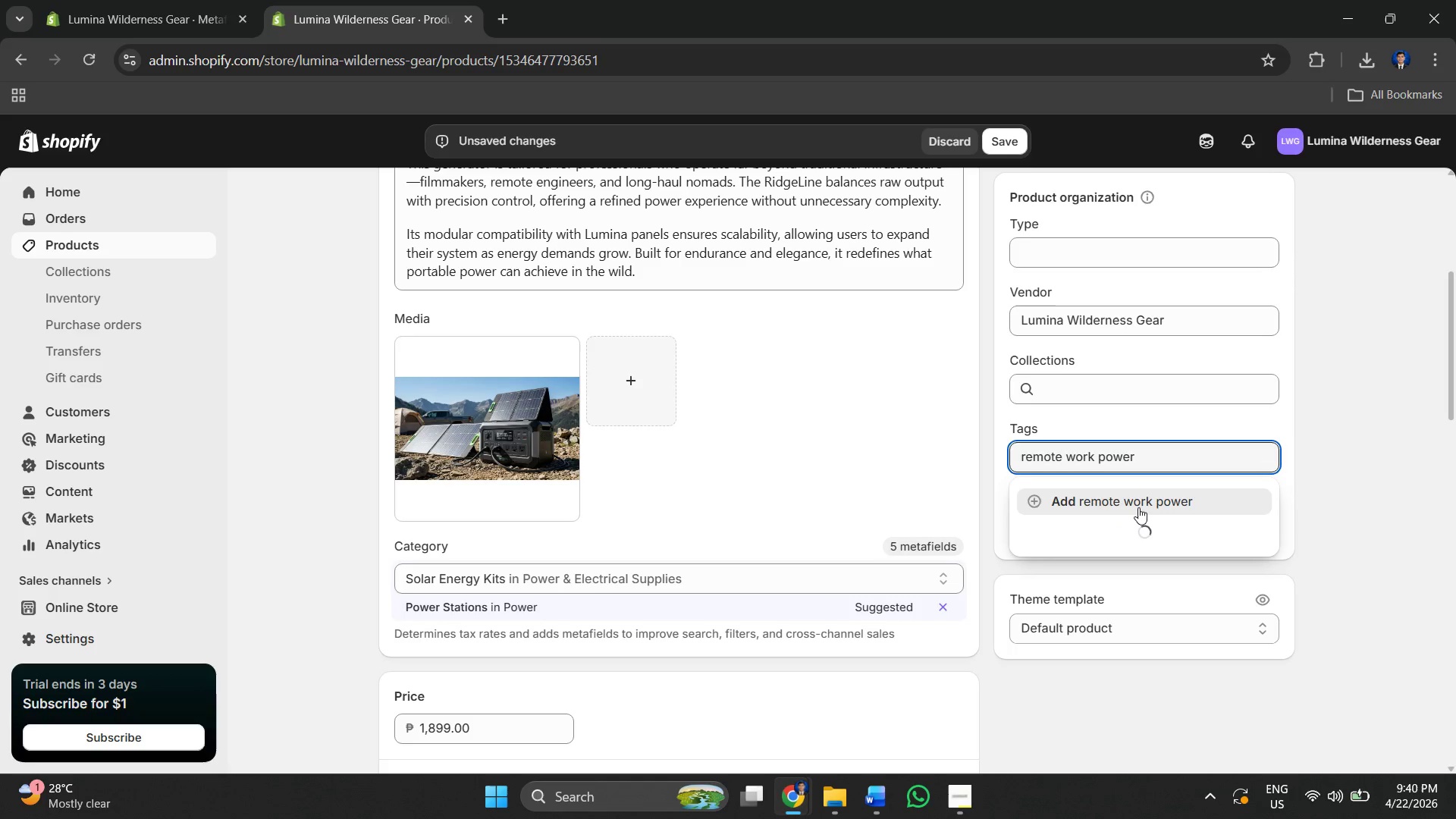 
left_click([1136, 501])
 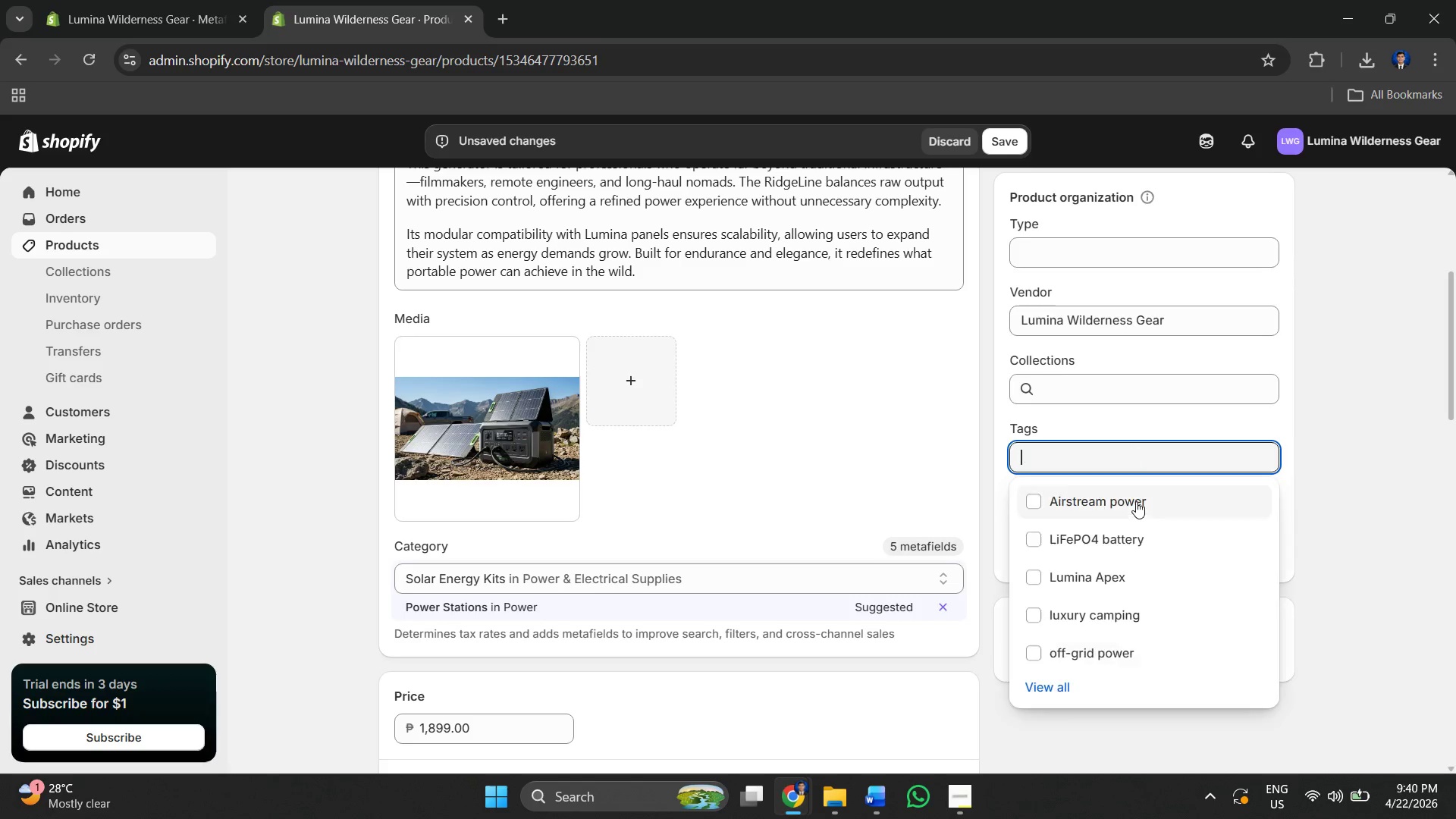 
key(Alt+AltLeft)
 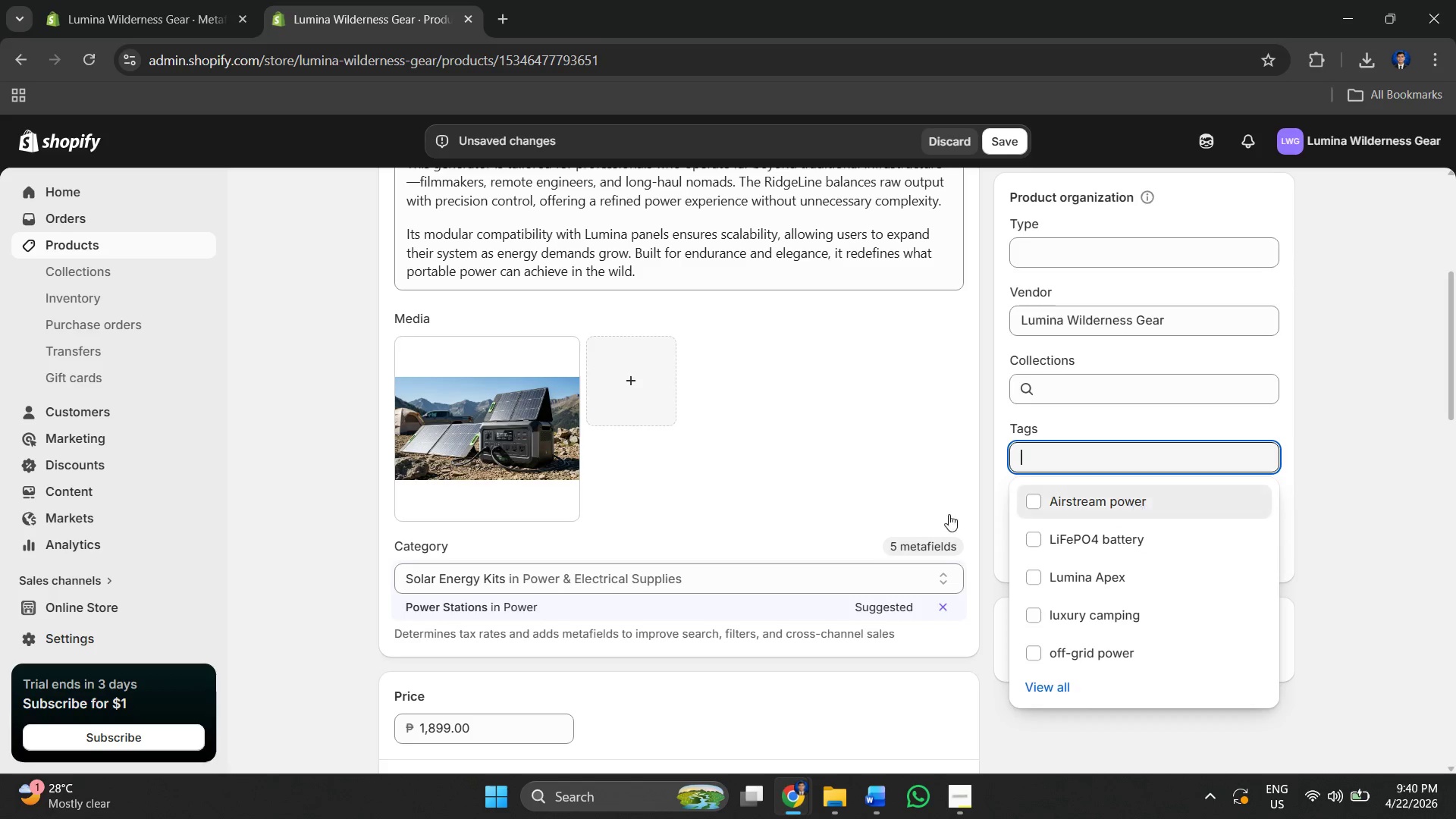 
key(Alt+Tab)
 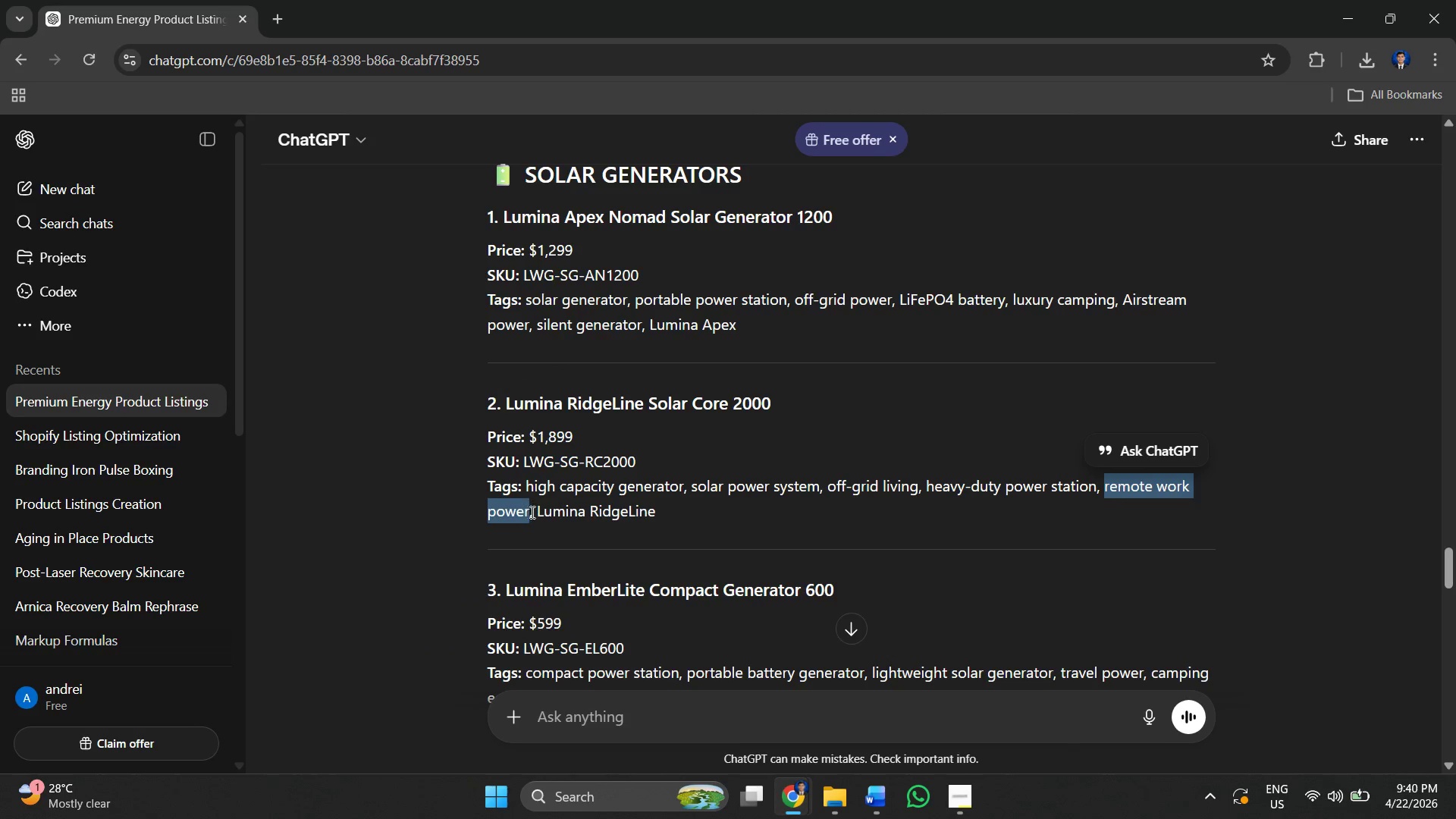 
left_click_drag(start_coordinate=[536, 512], to_coordinate=[679, 520])
 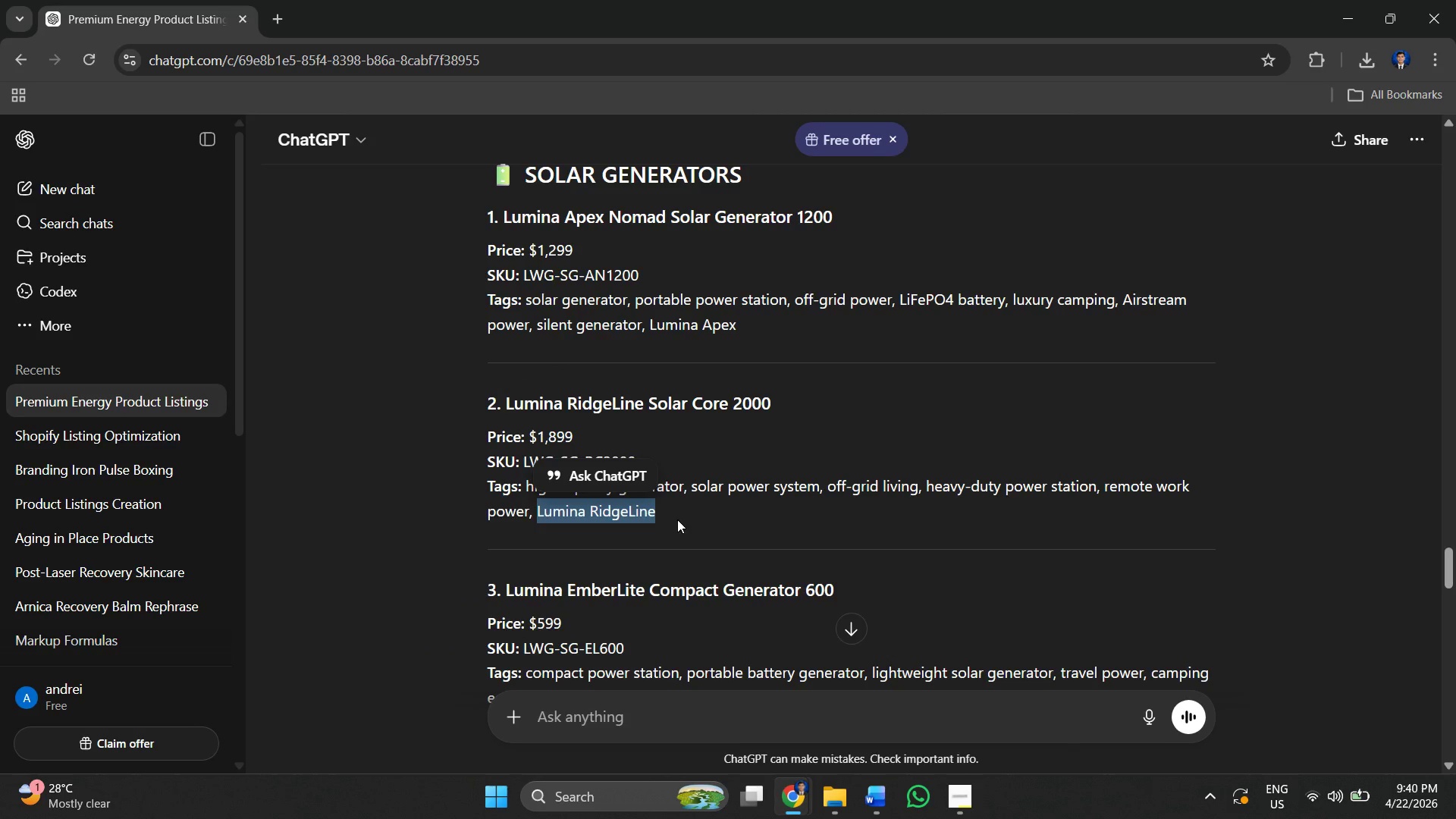 
key(Control+C)
 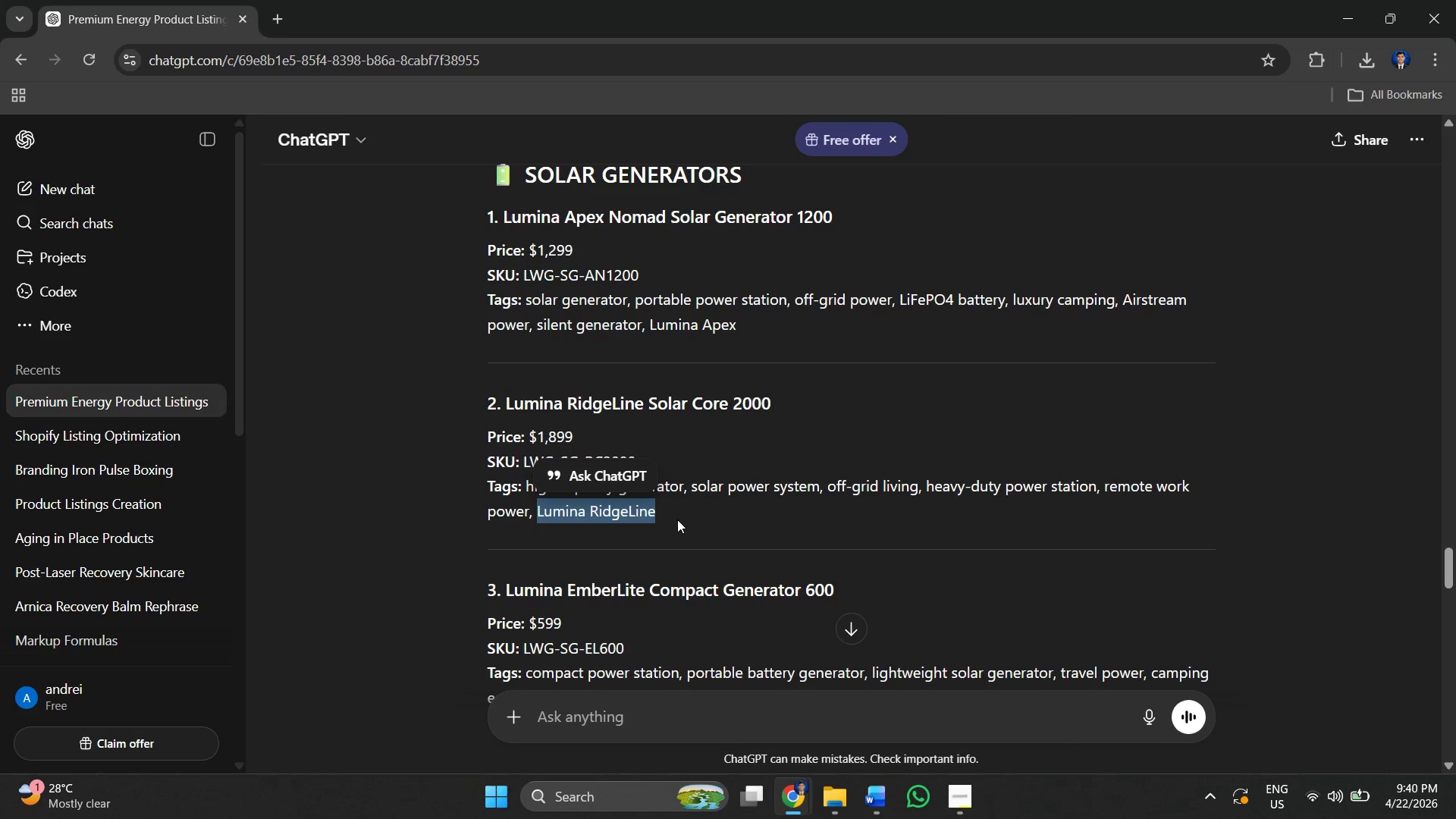 
key(Alt+AltLeft)
 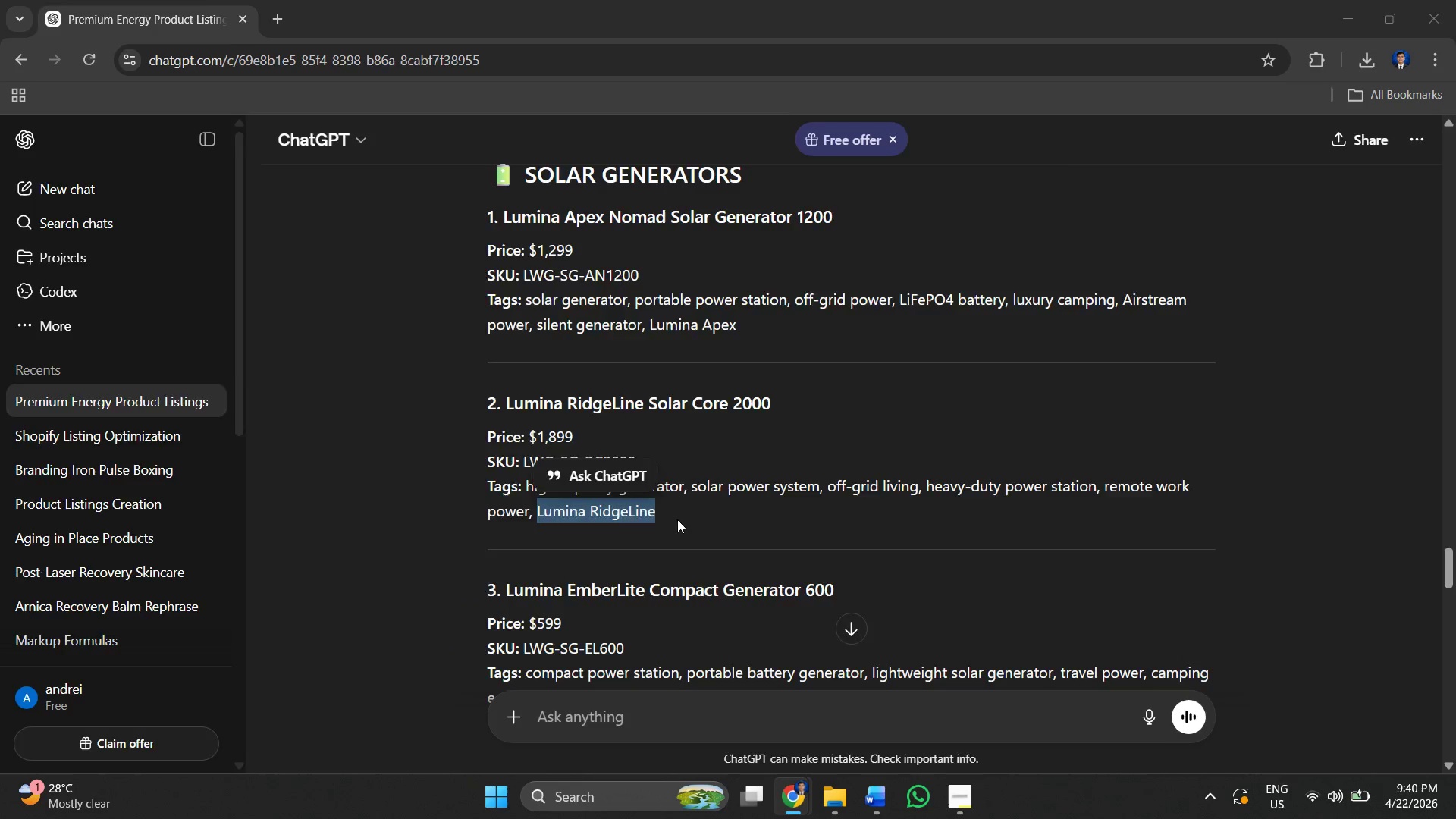 
key(Alt+Tab)
 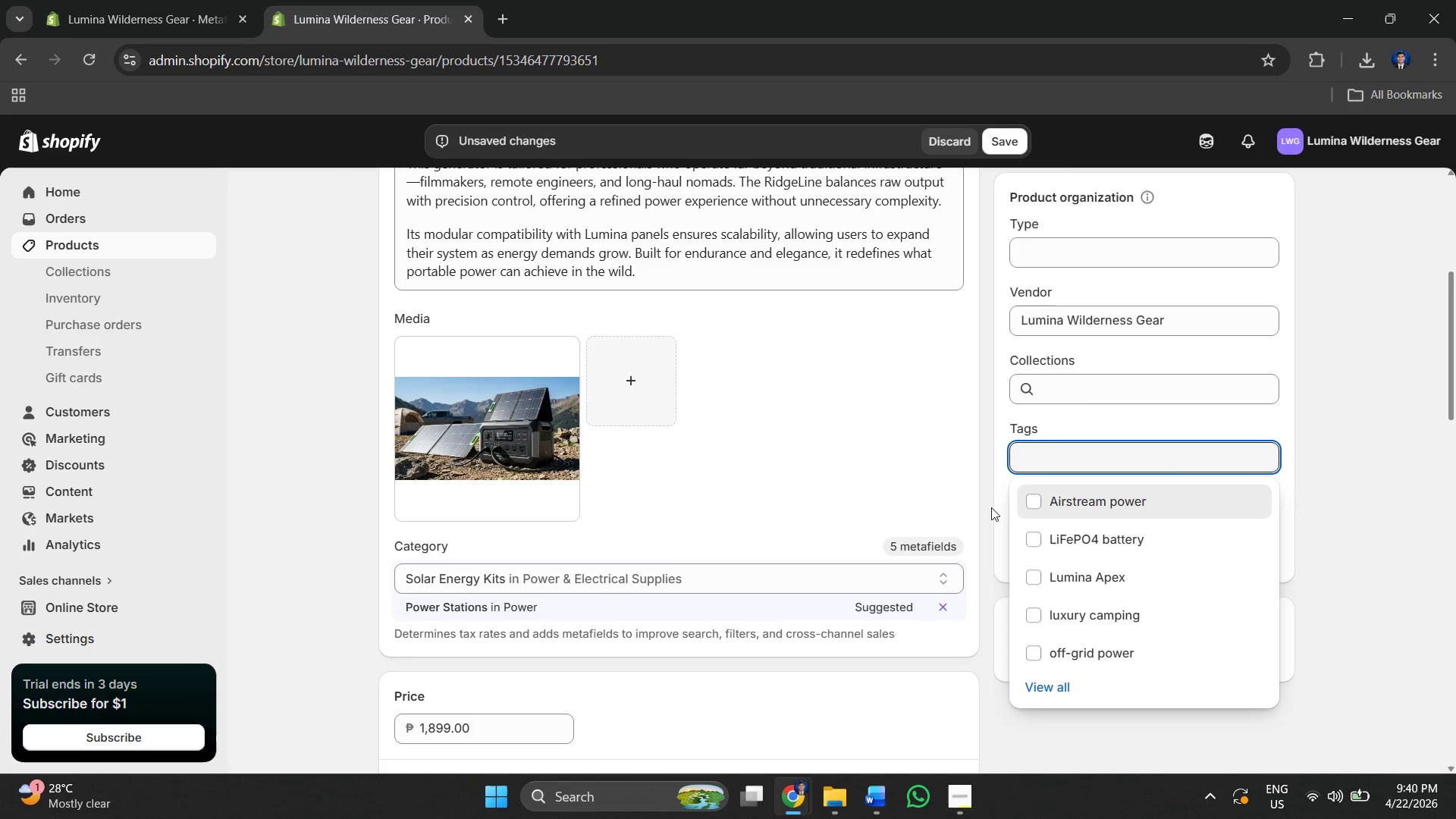 
key(Control+V)
 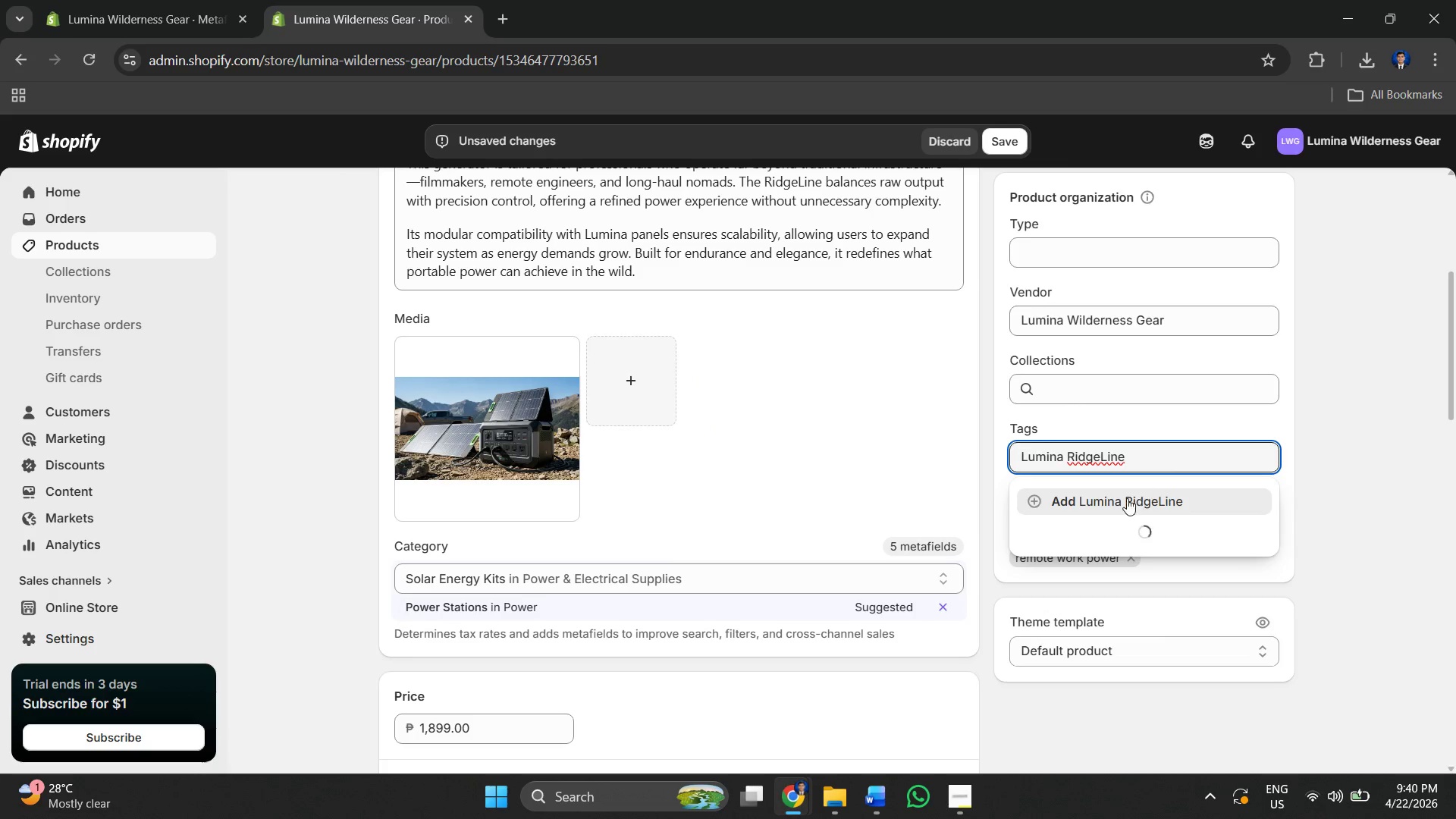 
left_click([1124, 500])
 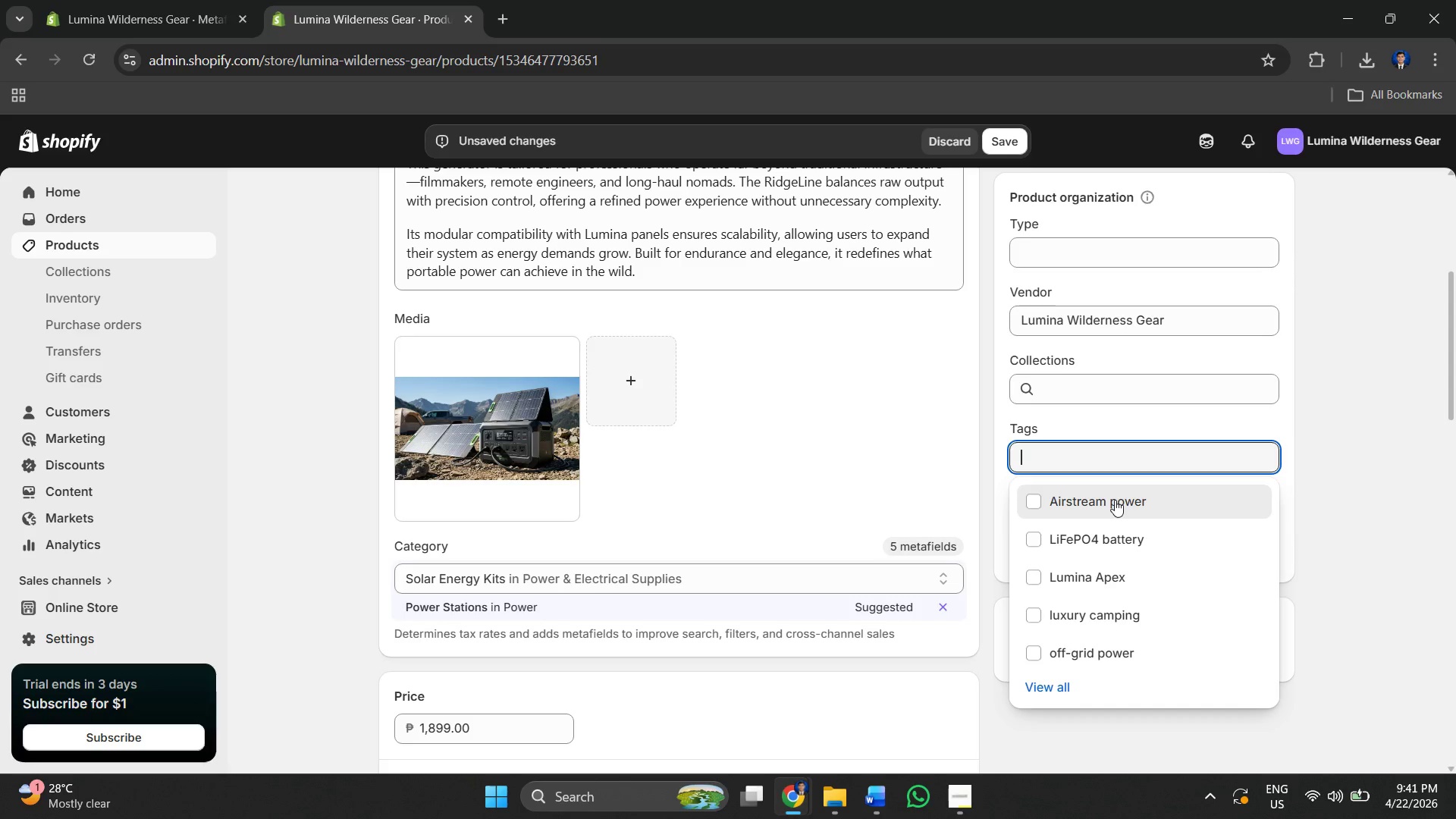 
wait(31.67)
 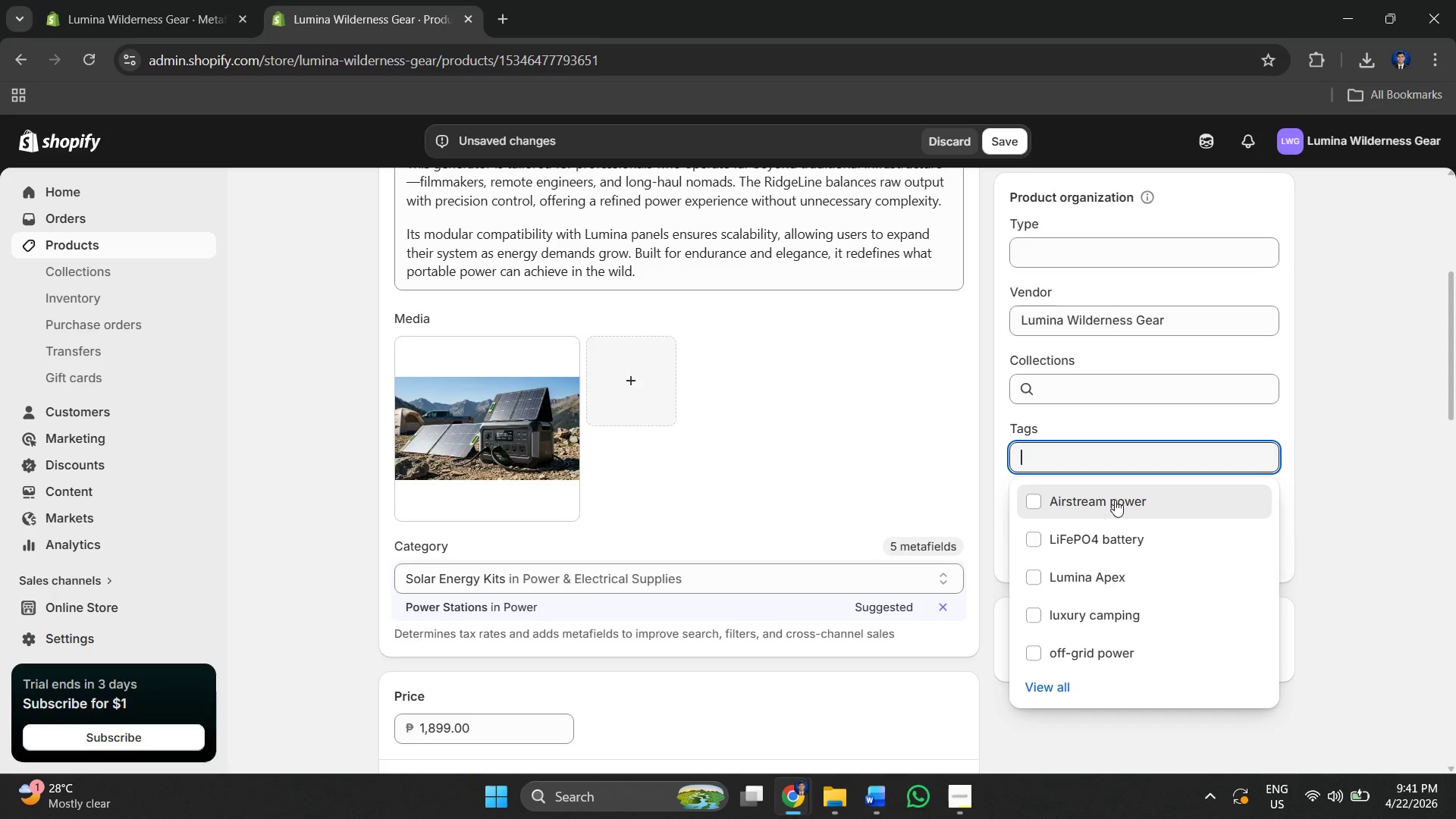 
key(Alt+AltLeft)
 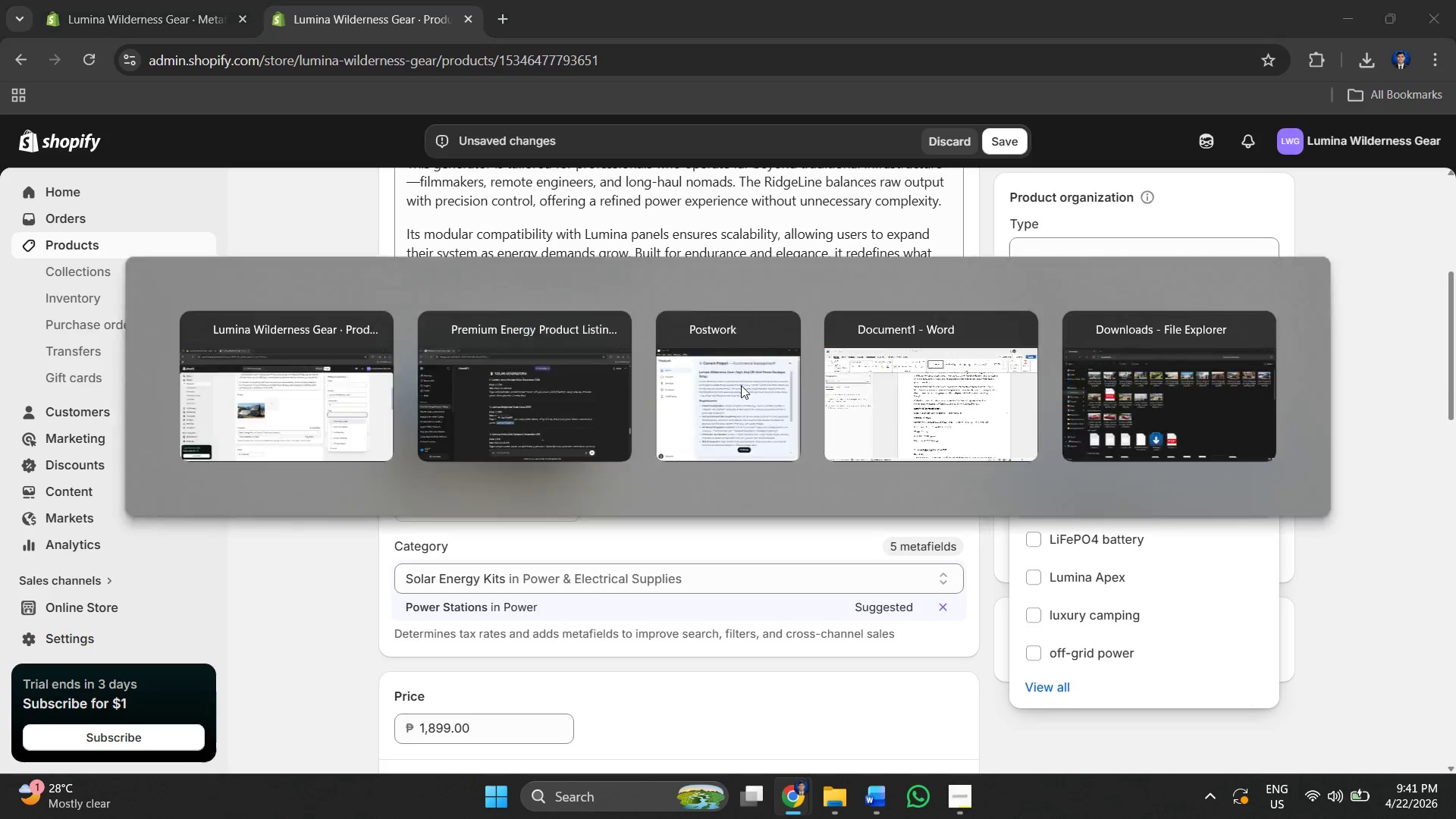 
key(Alt+Tab)
 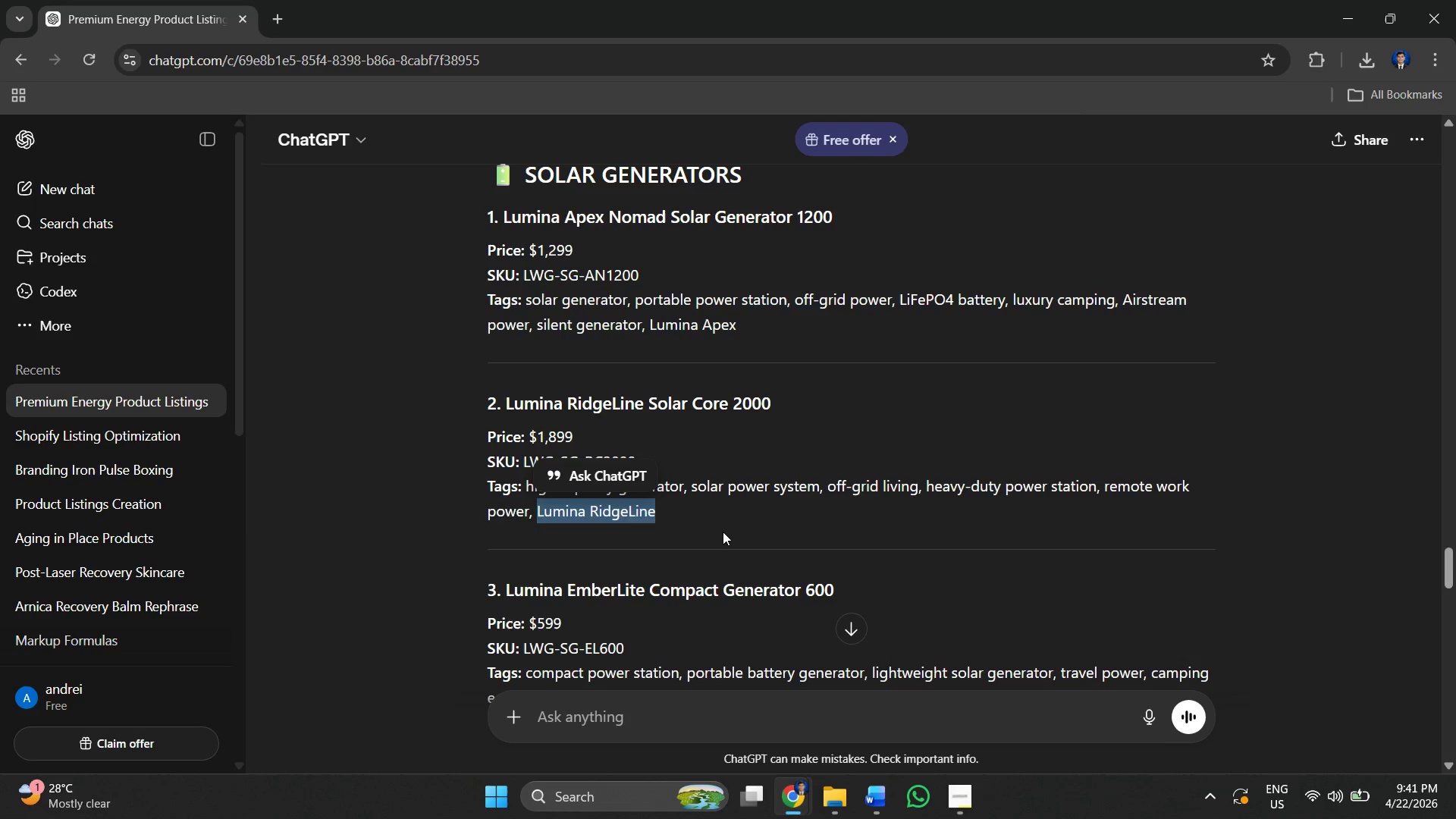 
key(Alt+AltLeft)
 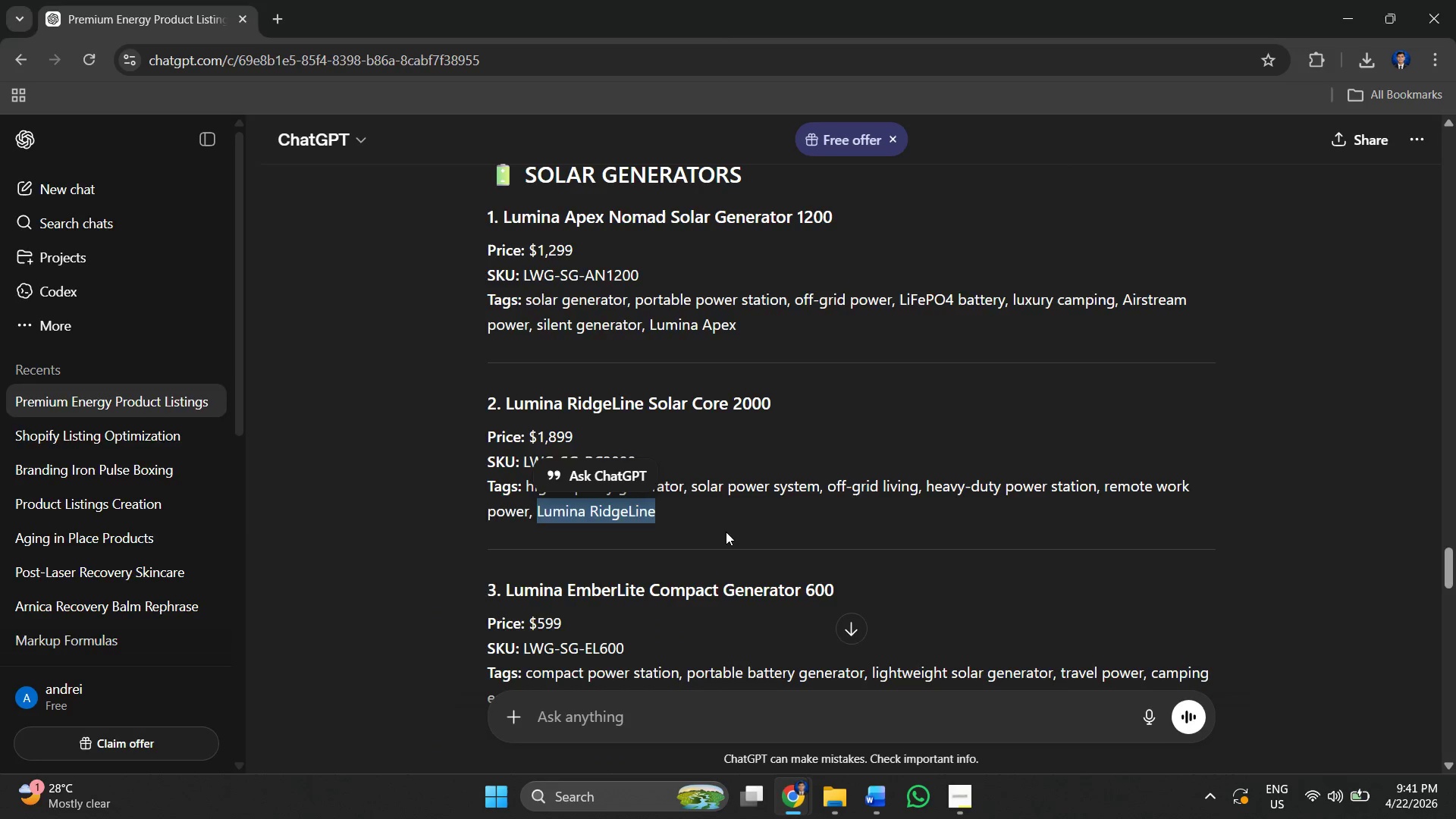 
key(Alt+Tab)
 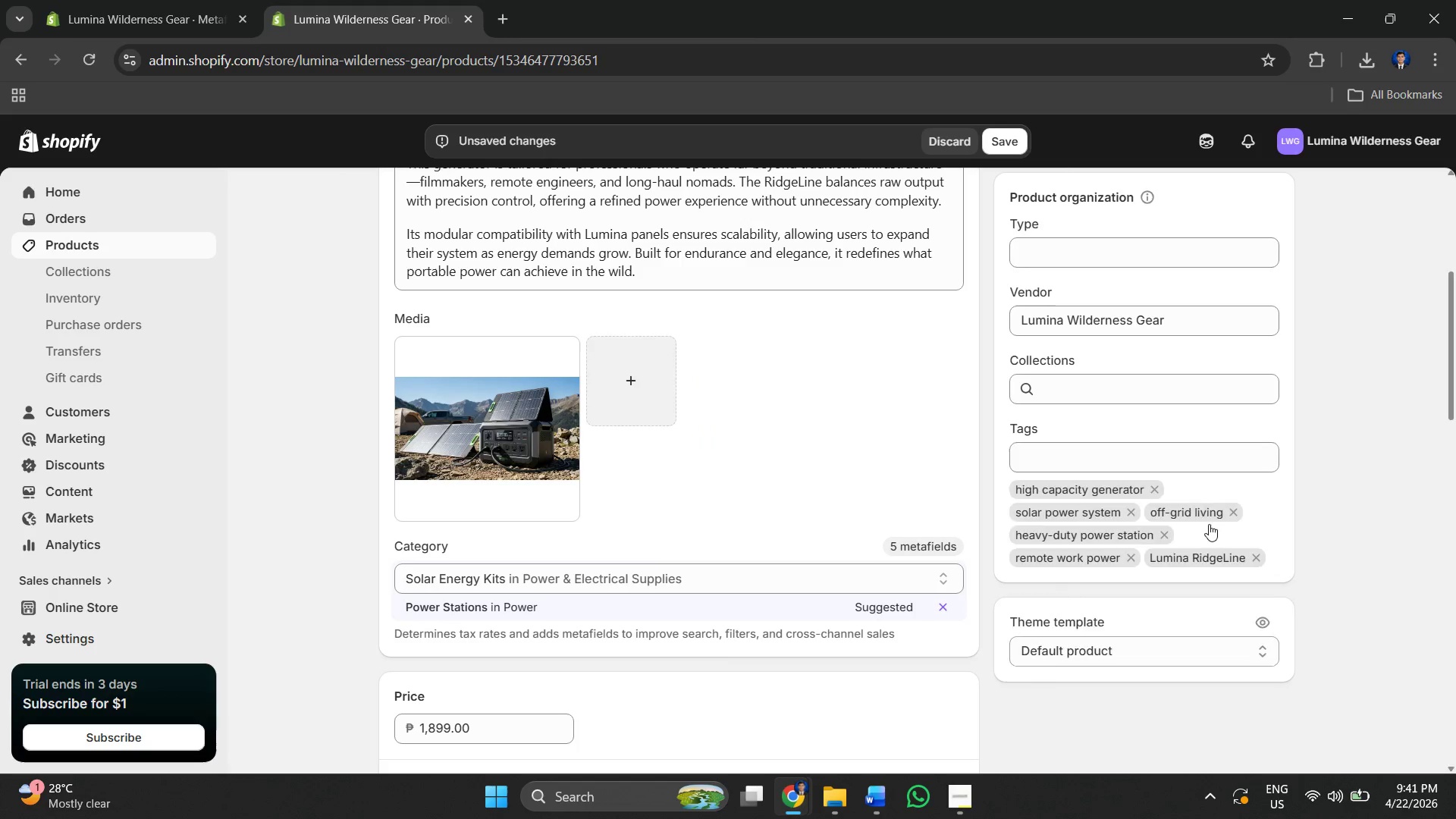 
key(Control+V)
 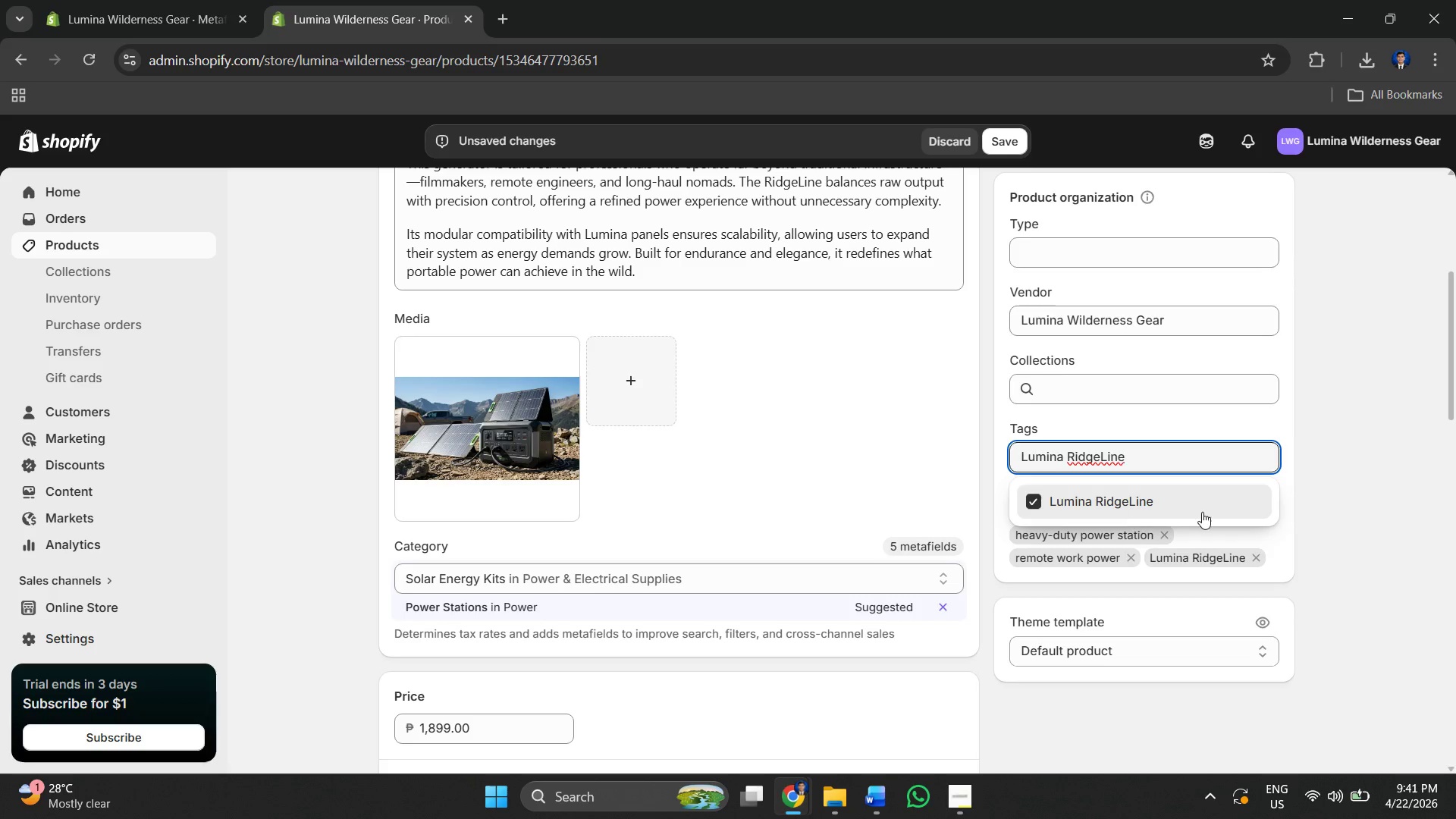 
left_click([1409, 504])
 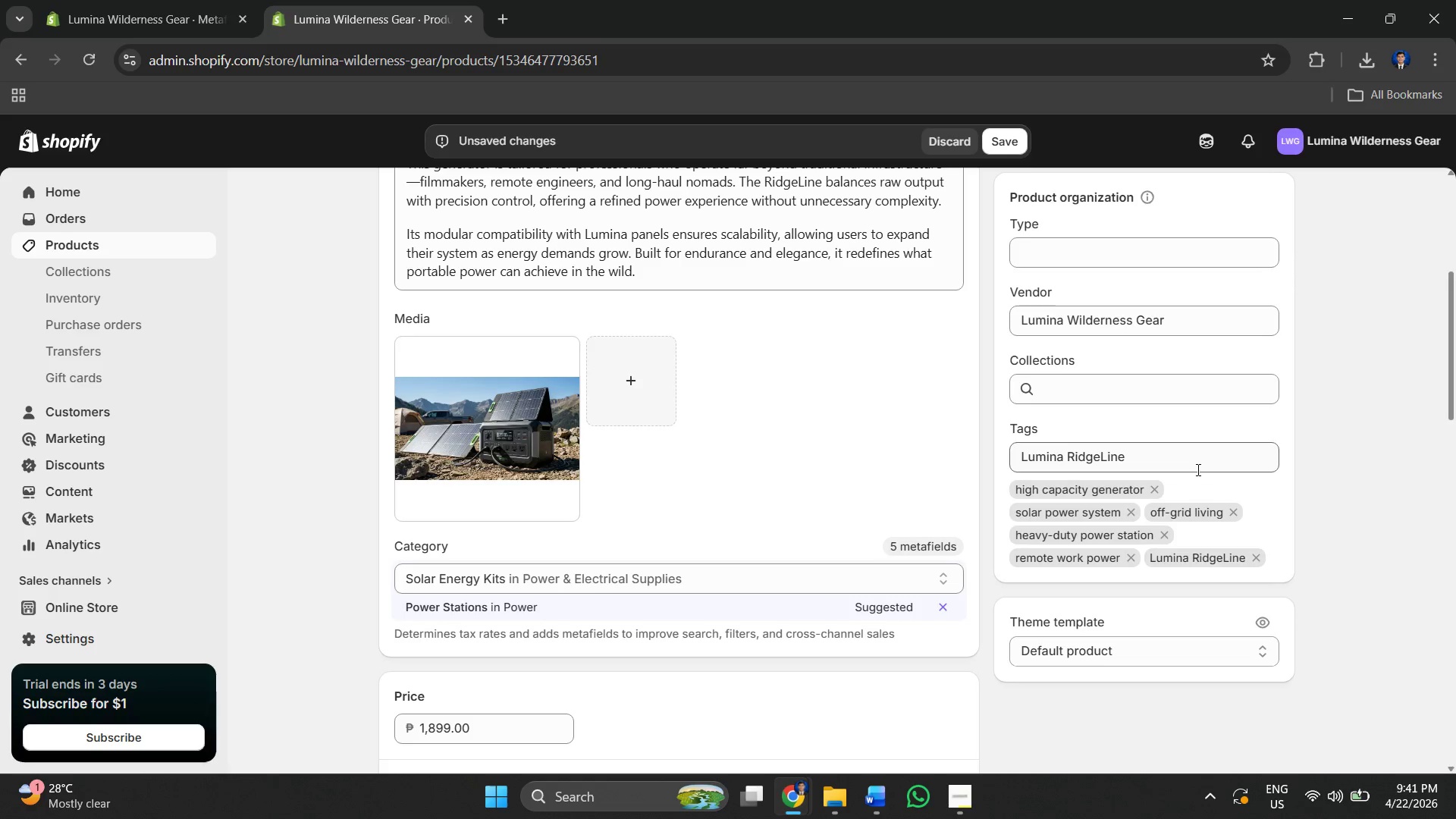 
left_click_drag(start_coordinate=[1197, 469], to_coordinate=[884, 469])
 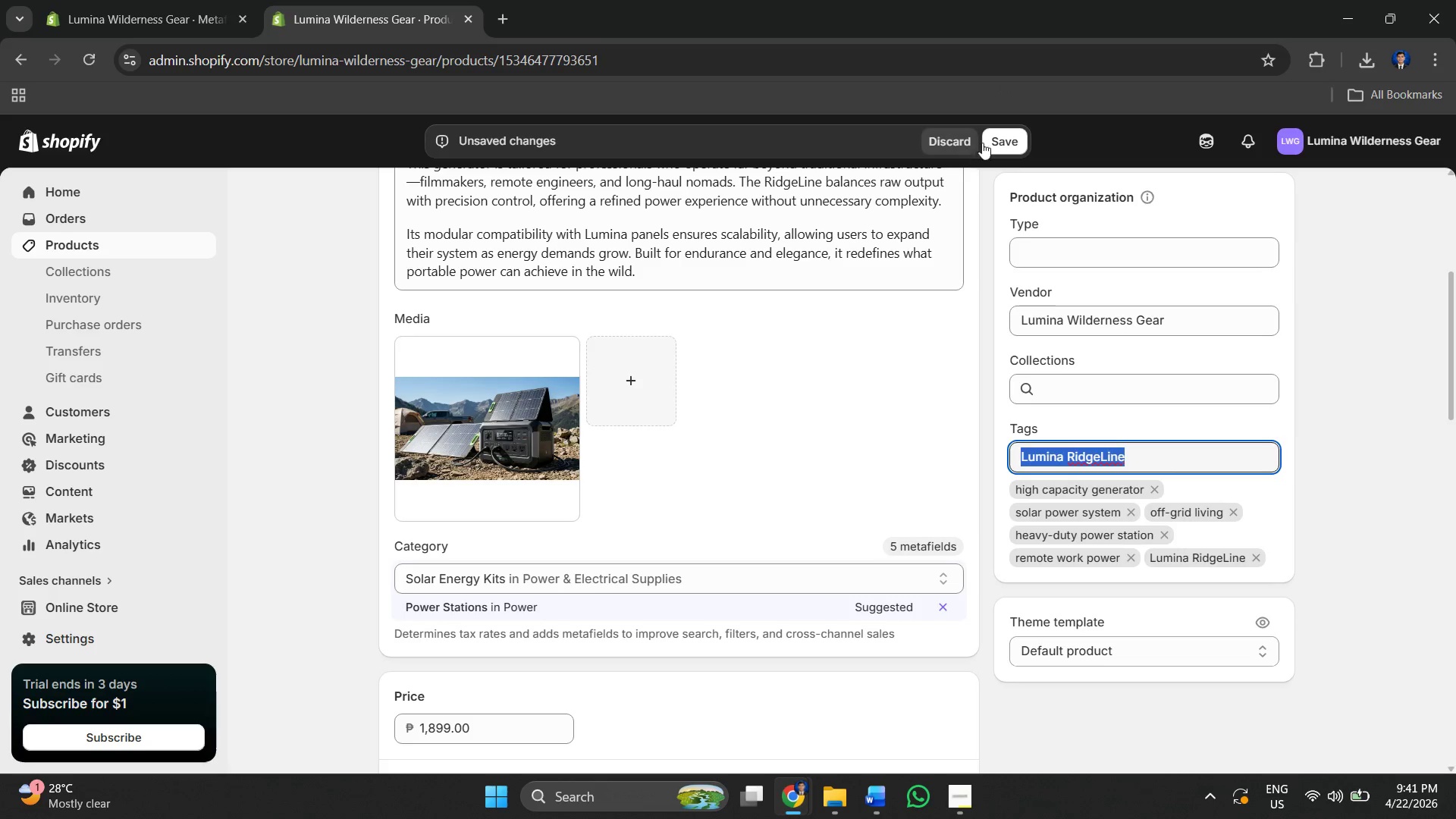 
left_click([996, 139])
 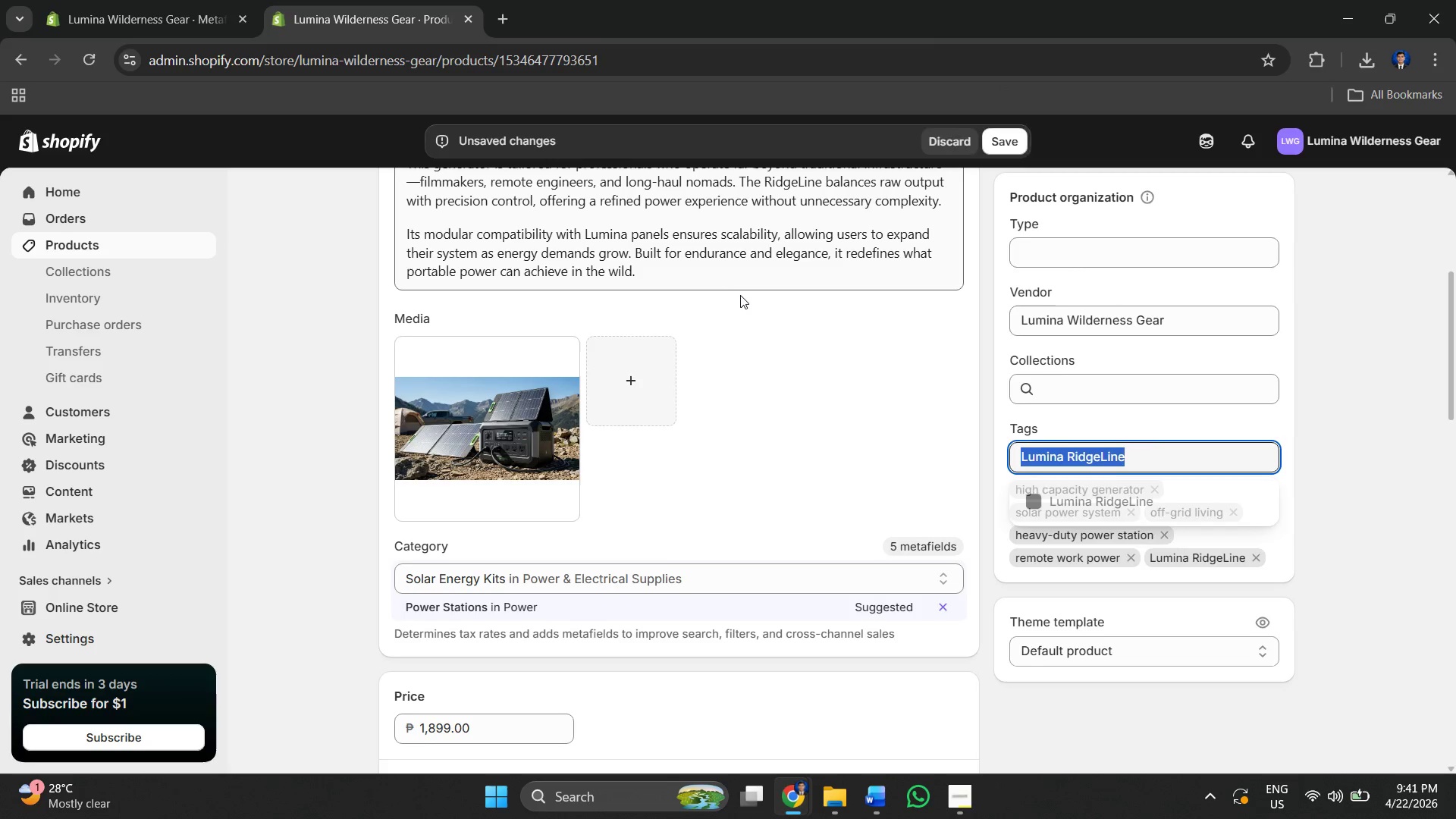 
scroll: coordinate [739, 296], scroll_direction: up, amount: 2.0
 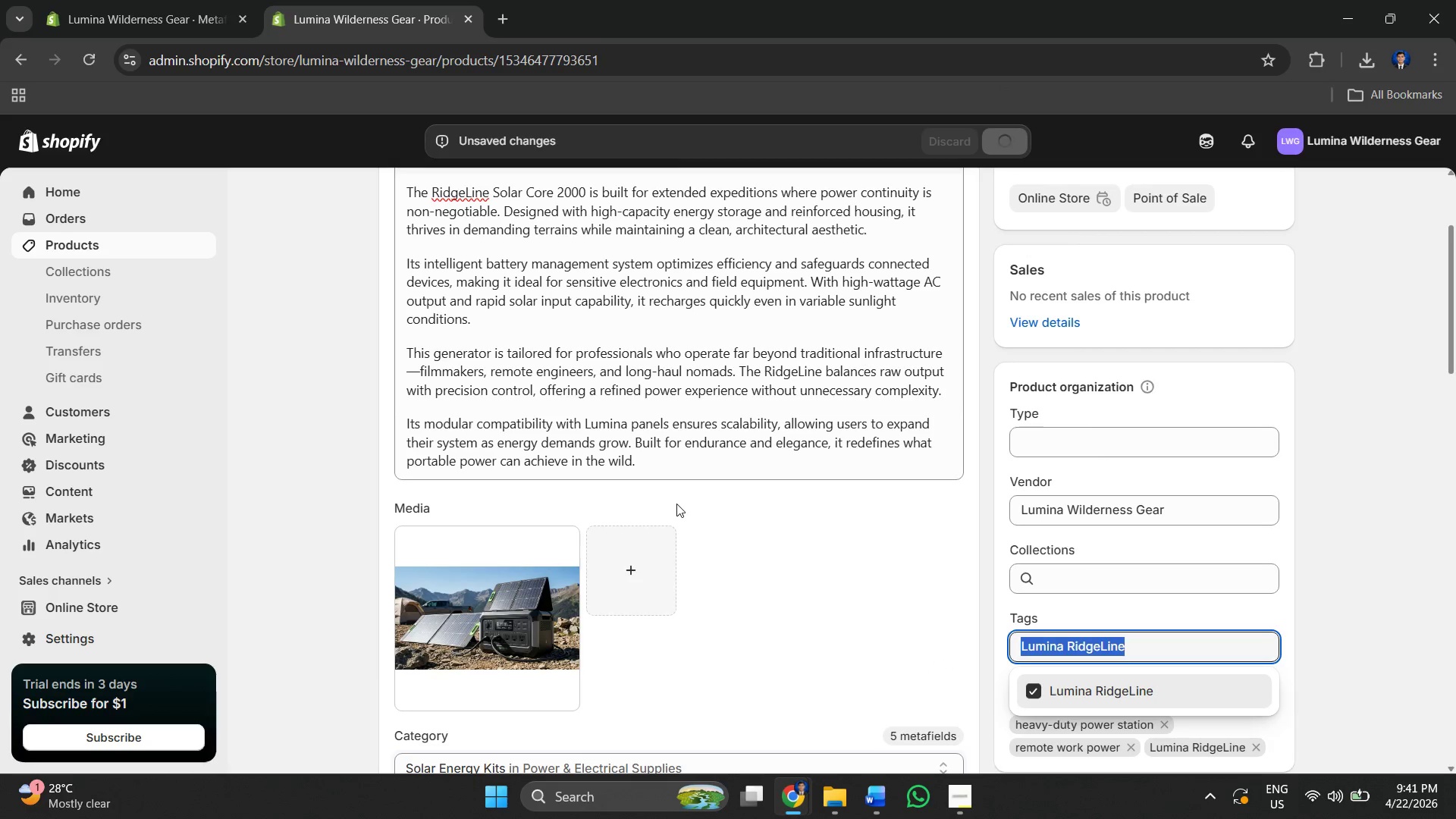 
left_click([657, 459])
 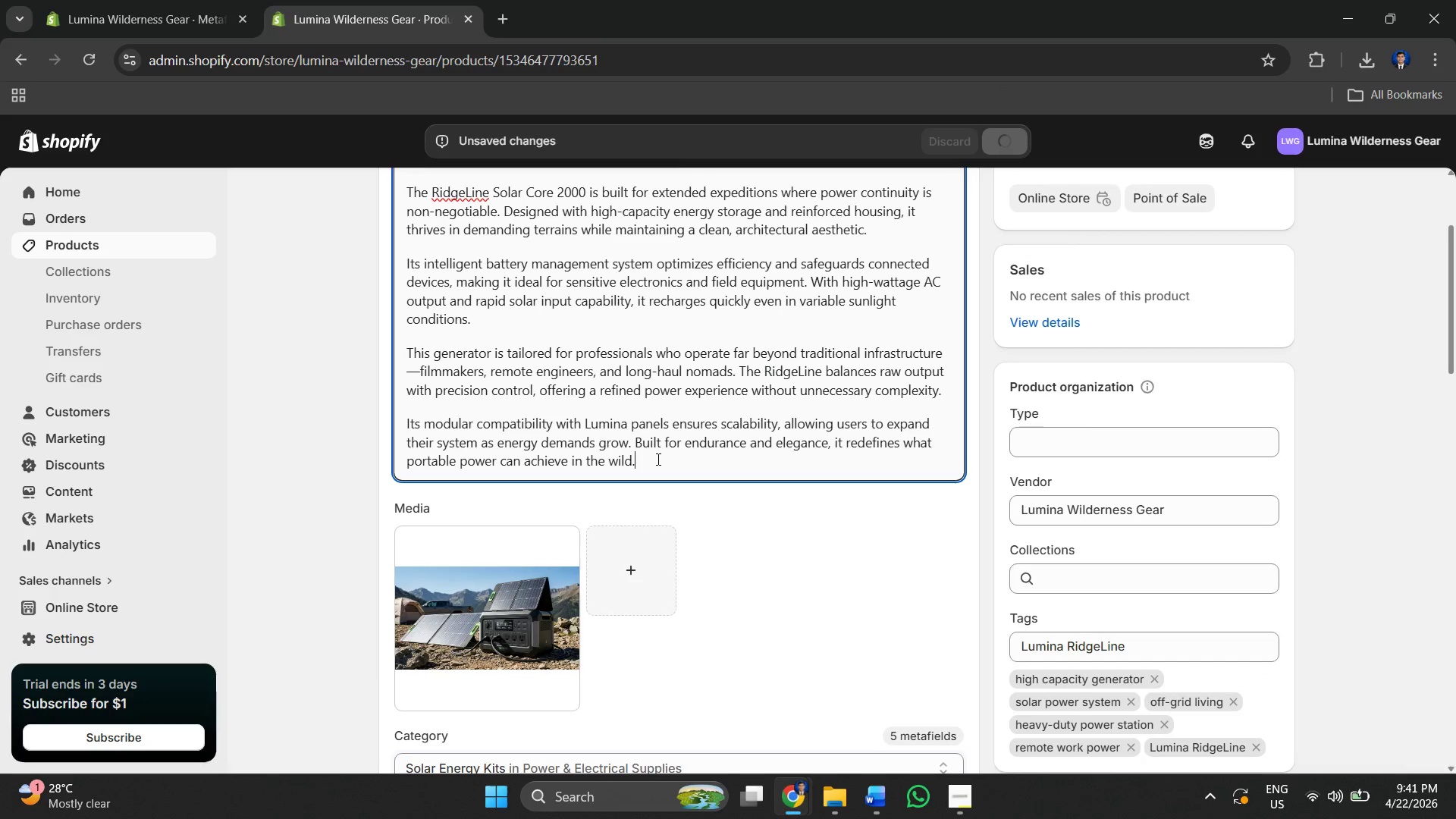 
key(Alt+AltLeft)
 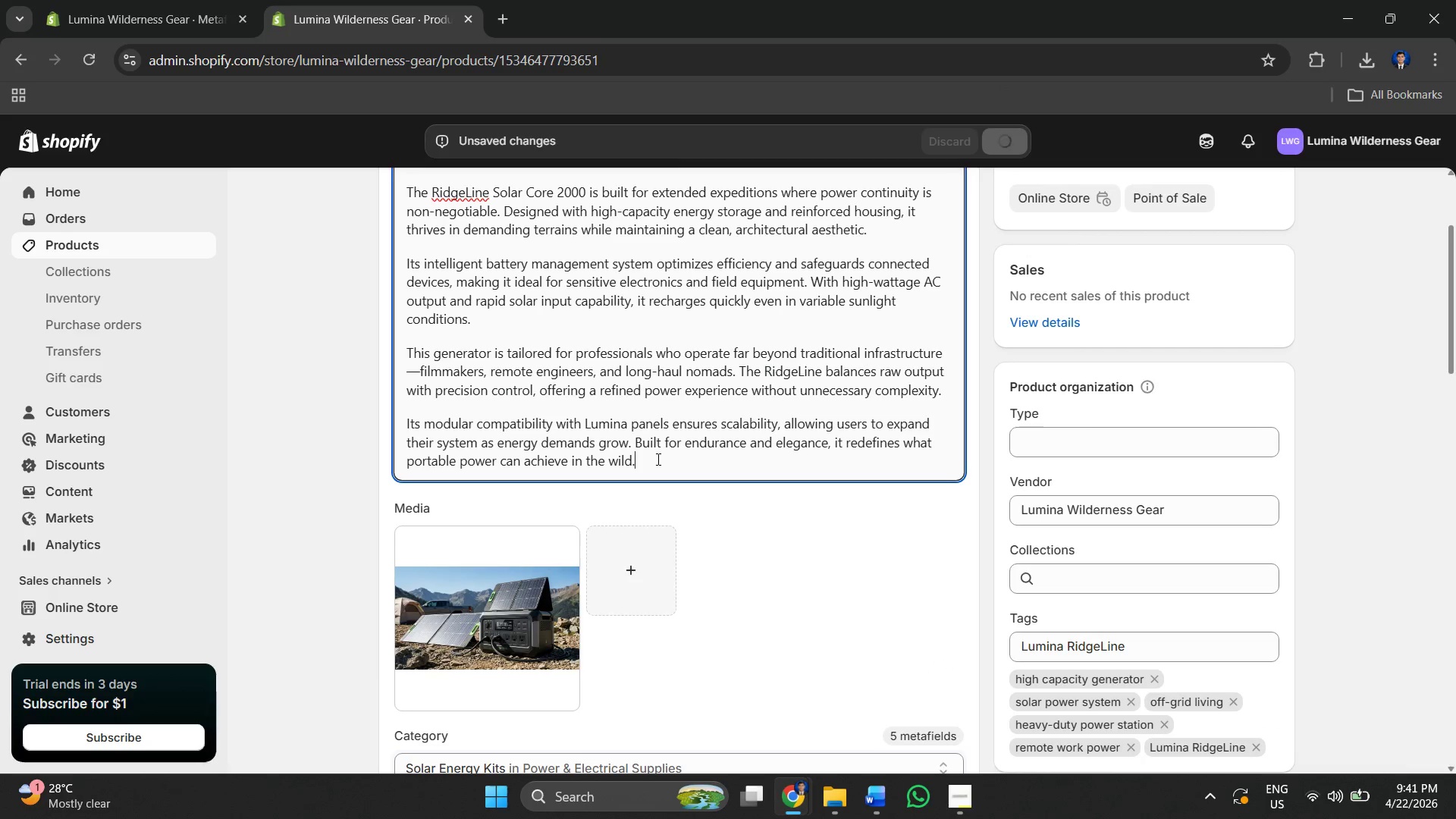 
key(Alt+Tab)
 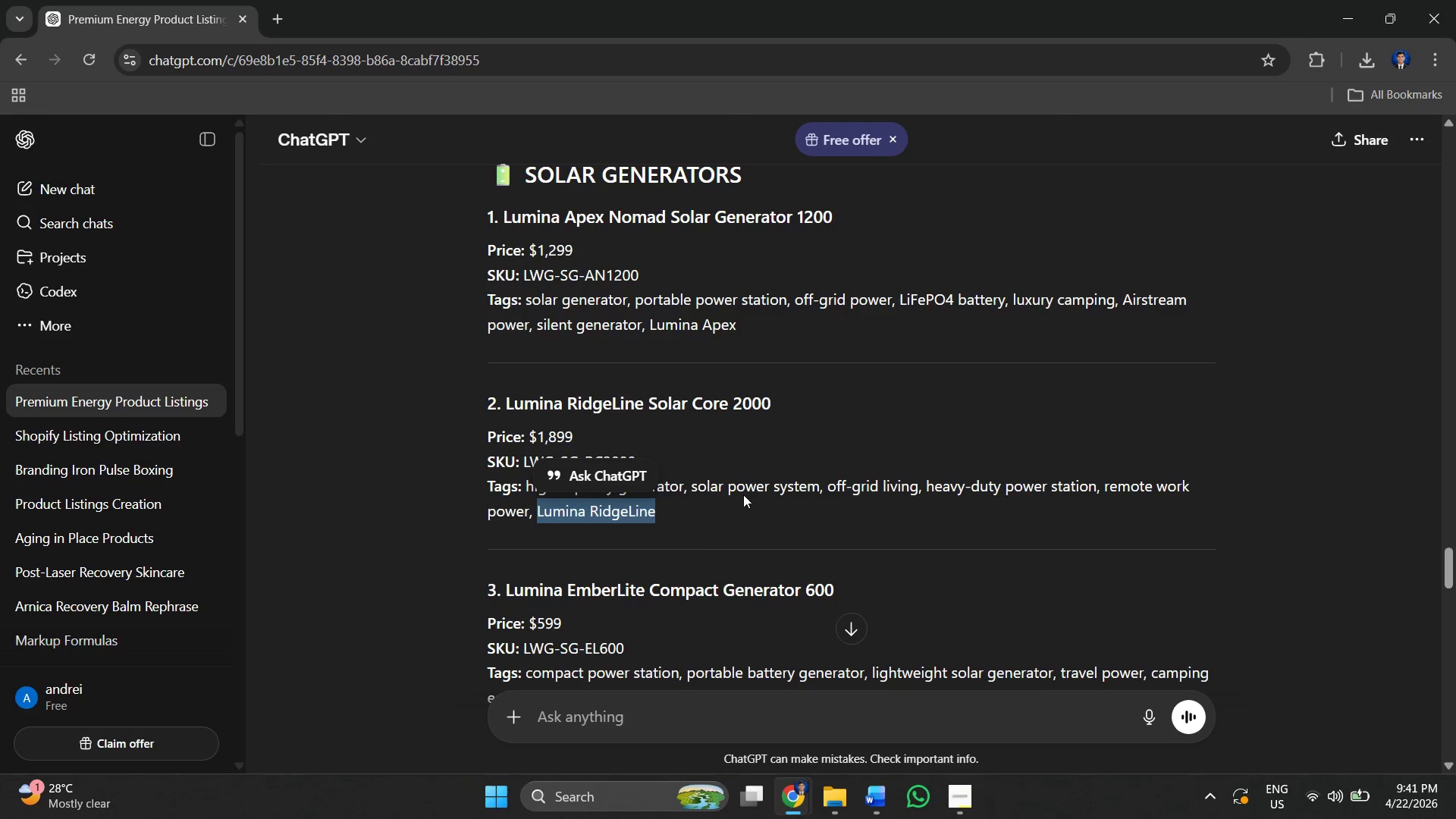 
key(Alt+Tab)
 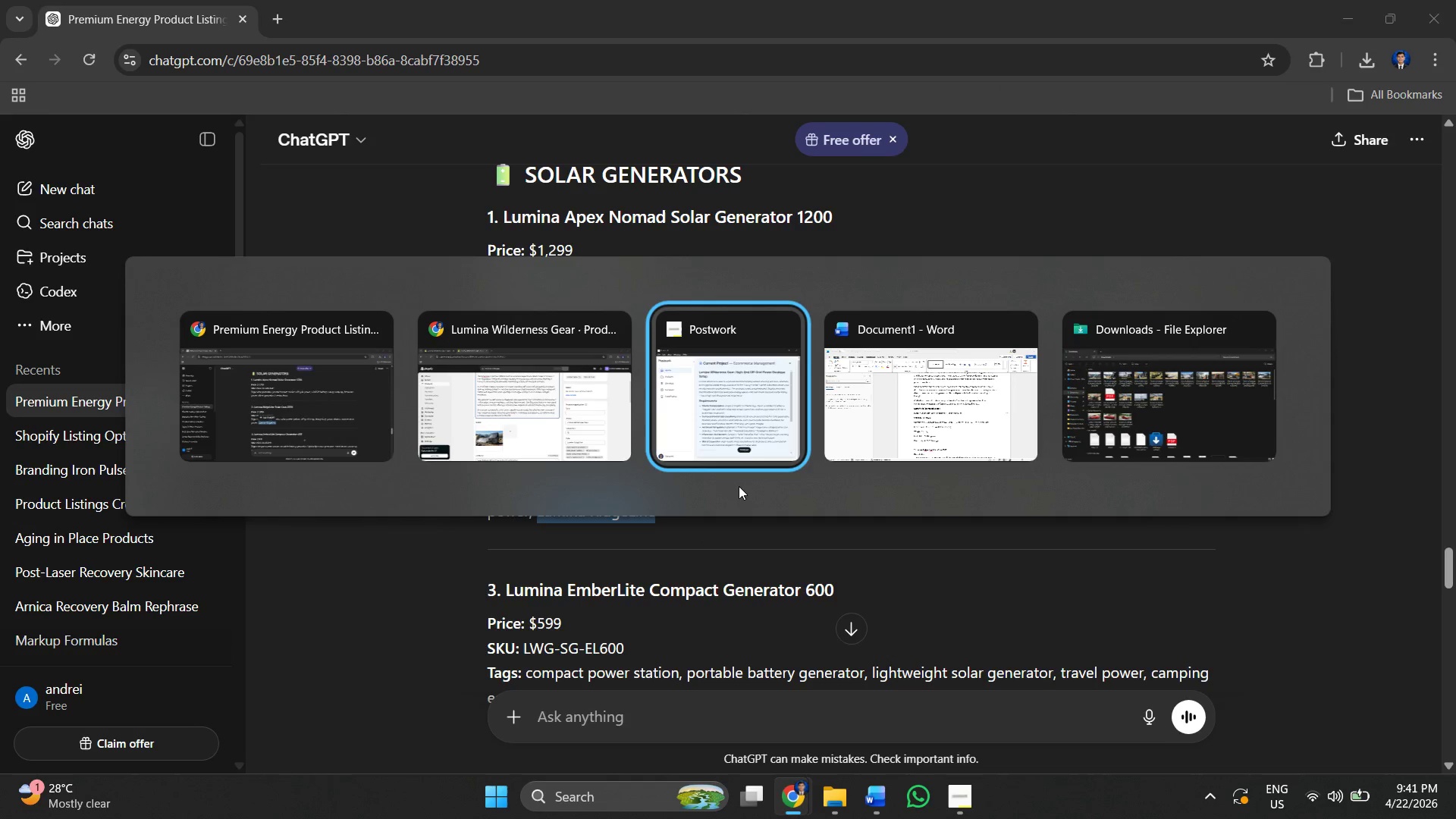 
key(Alt+Tab)